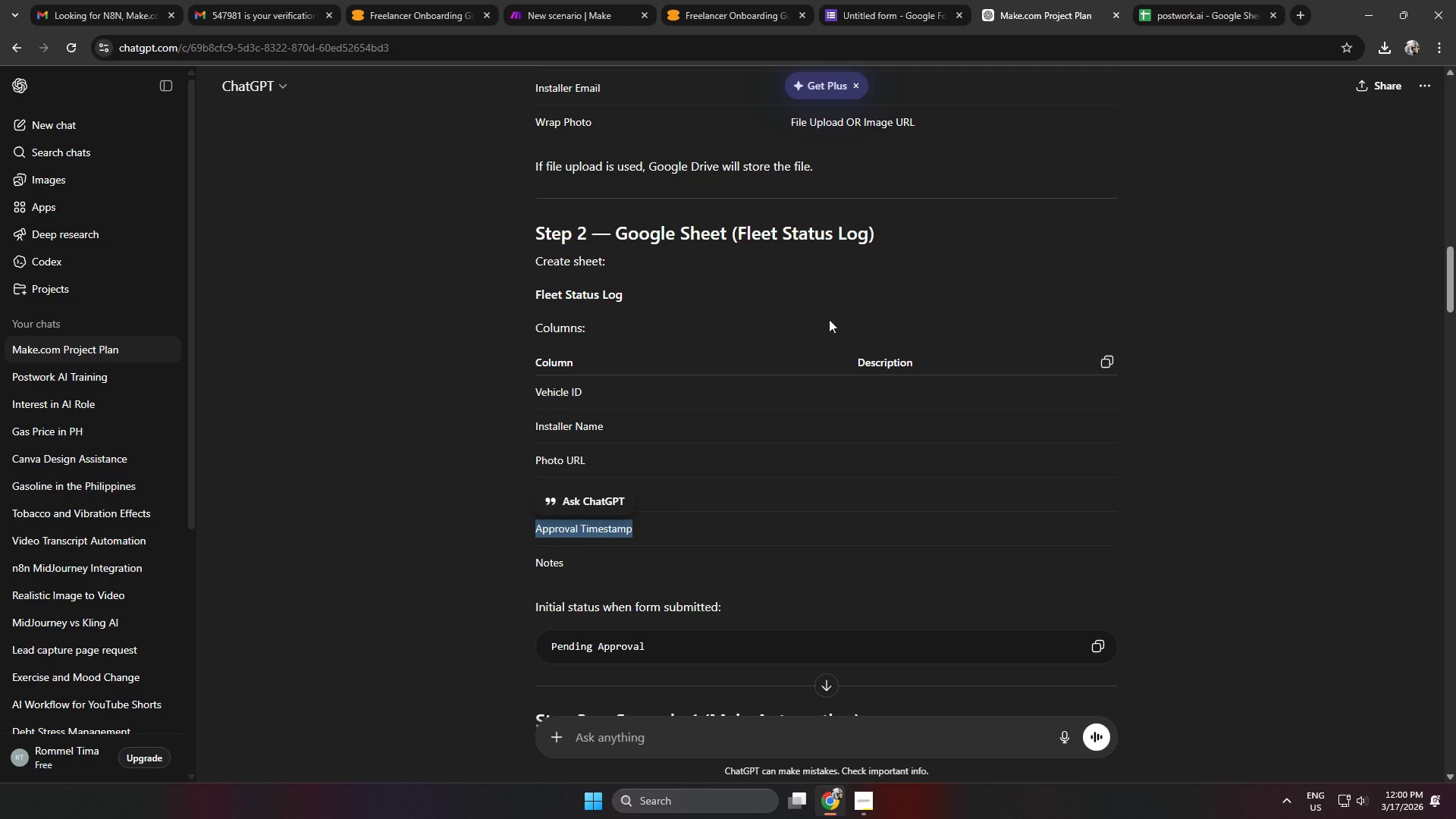 
key(Control+C)
 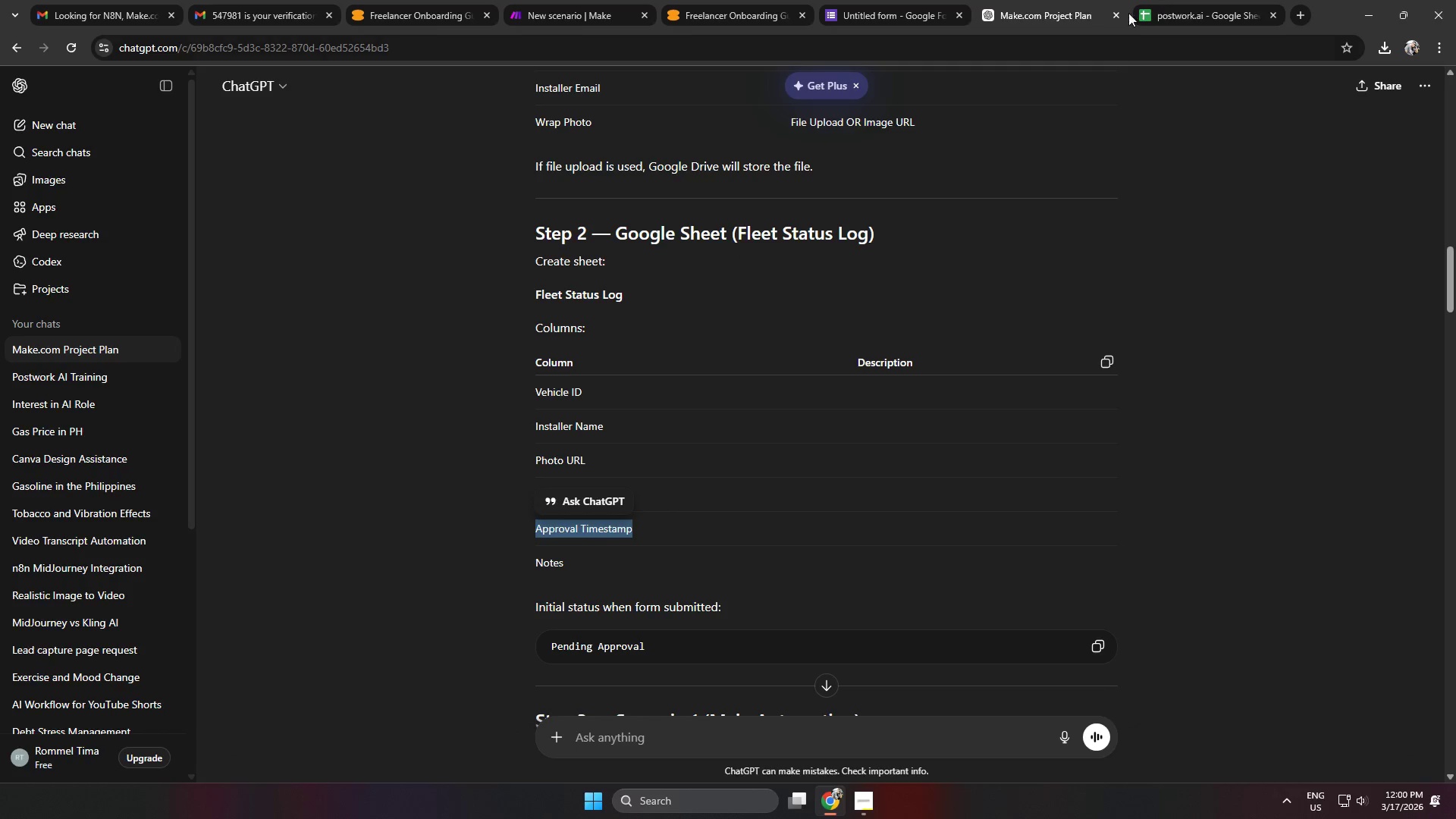 
left_click([1163, 0])
 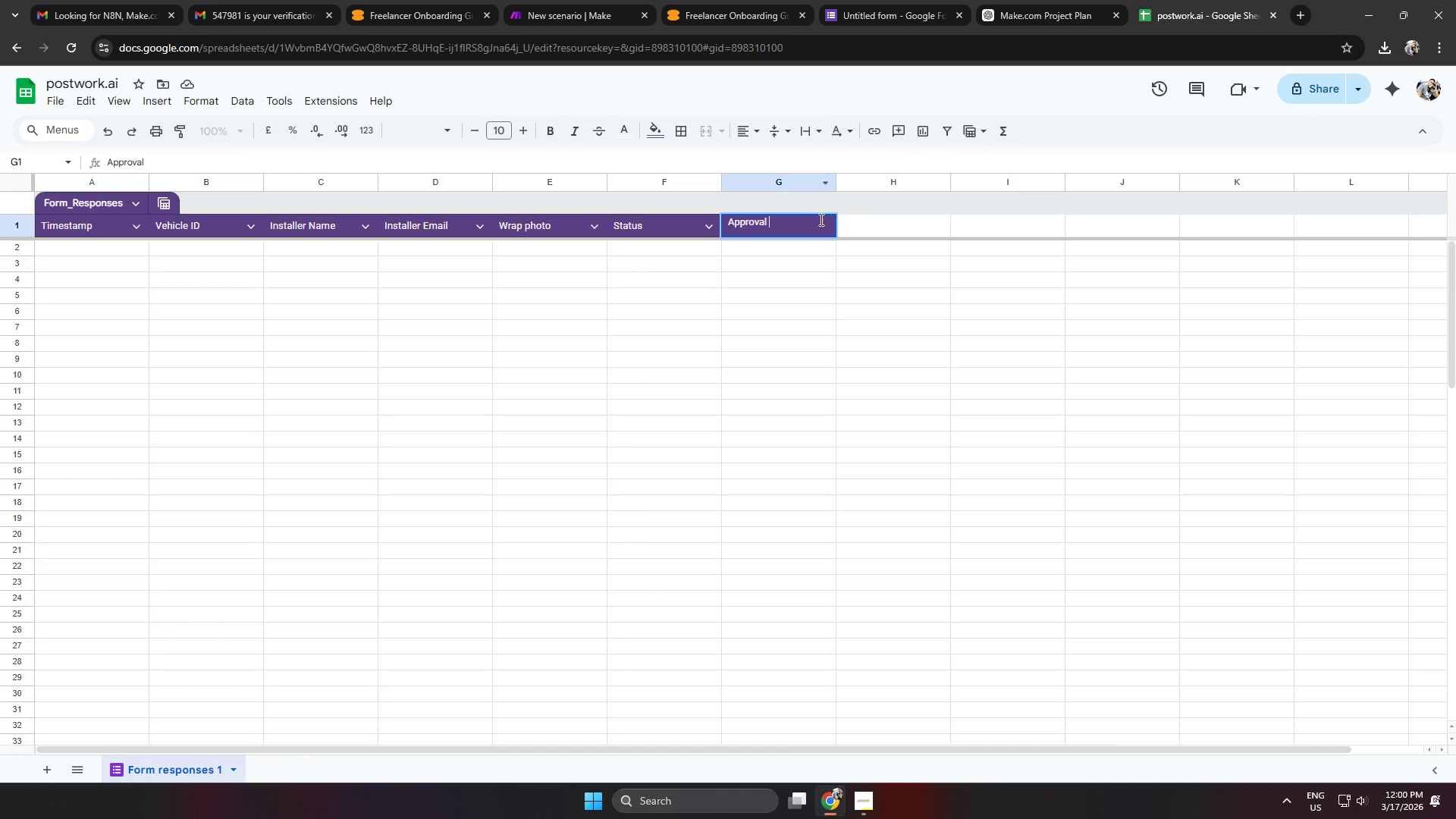 
double_click([805, 218])
 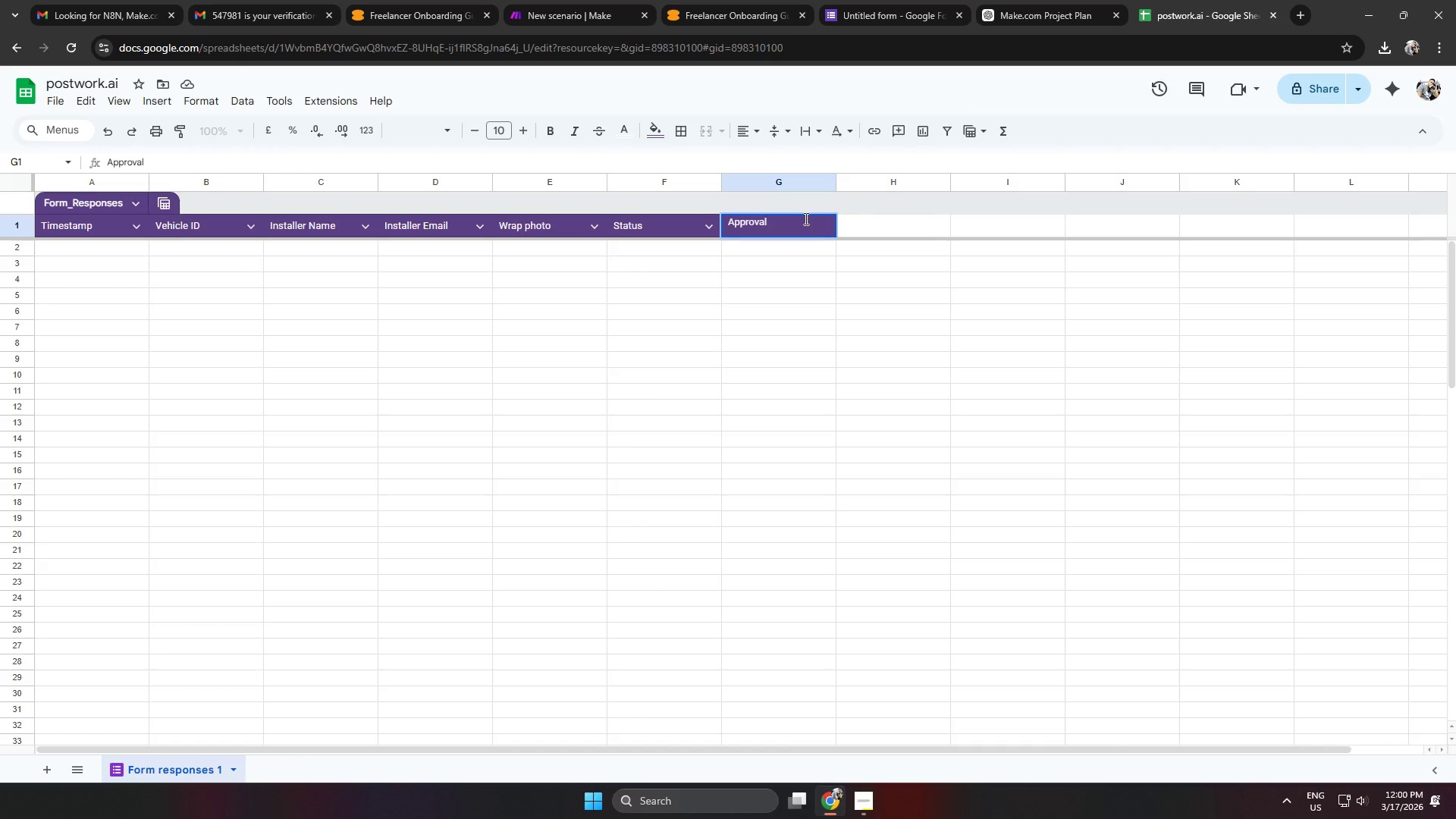 
triple_click([805, 218])
 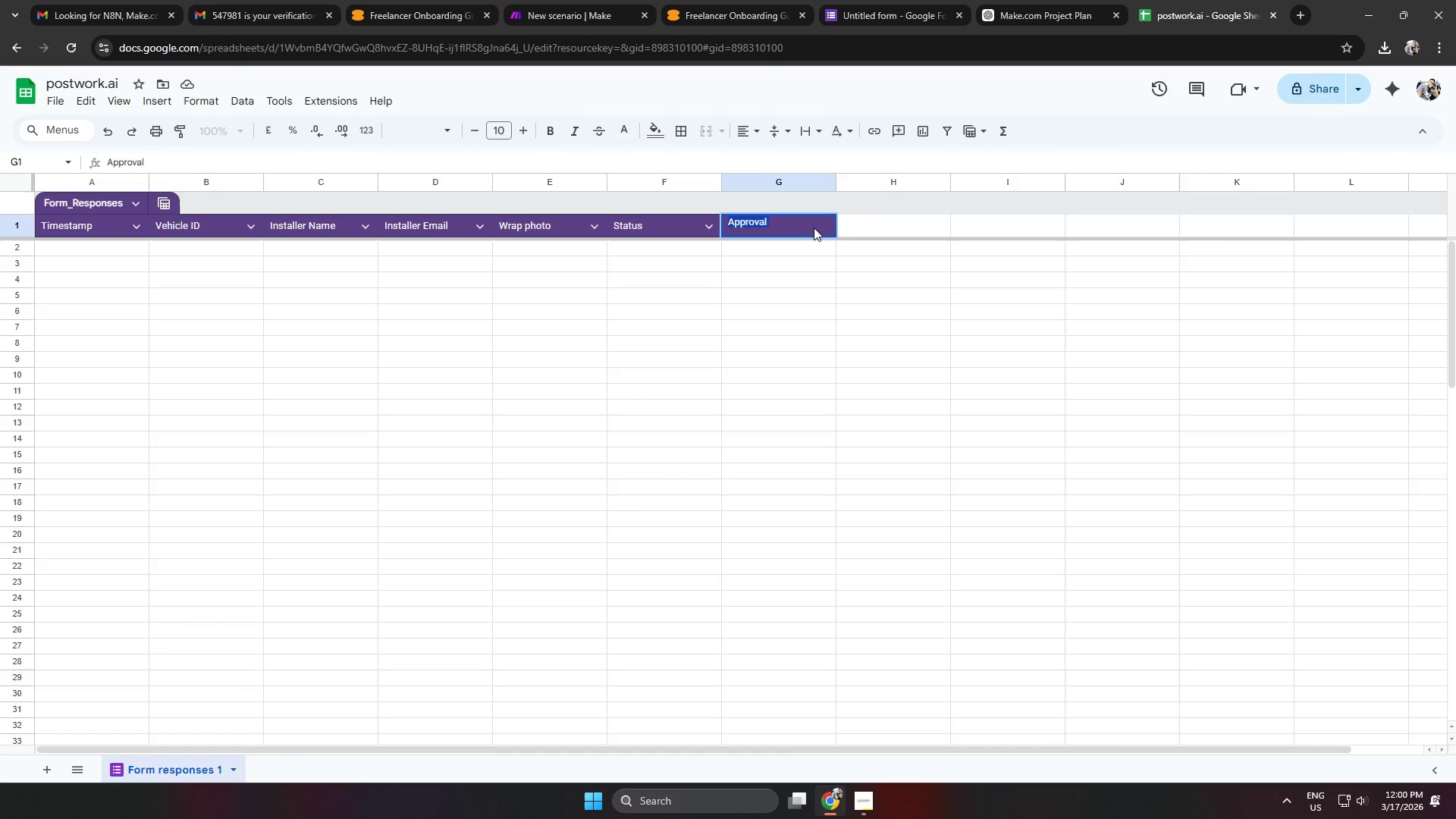 
key(Control+ControlLeft)
 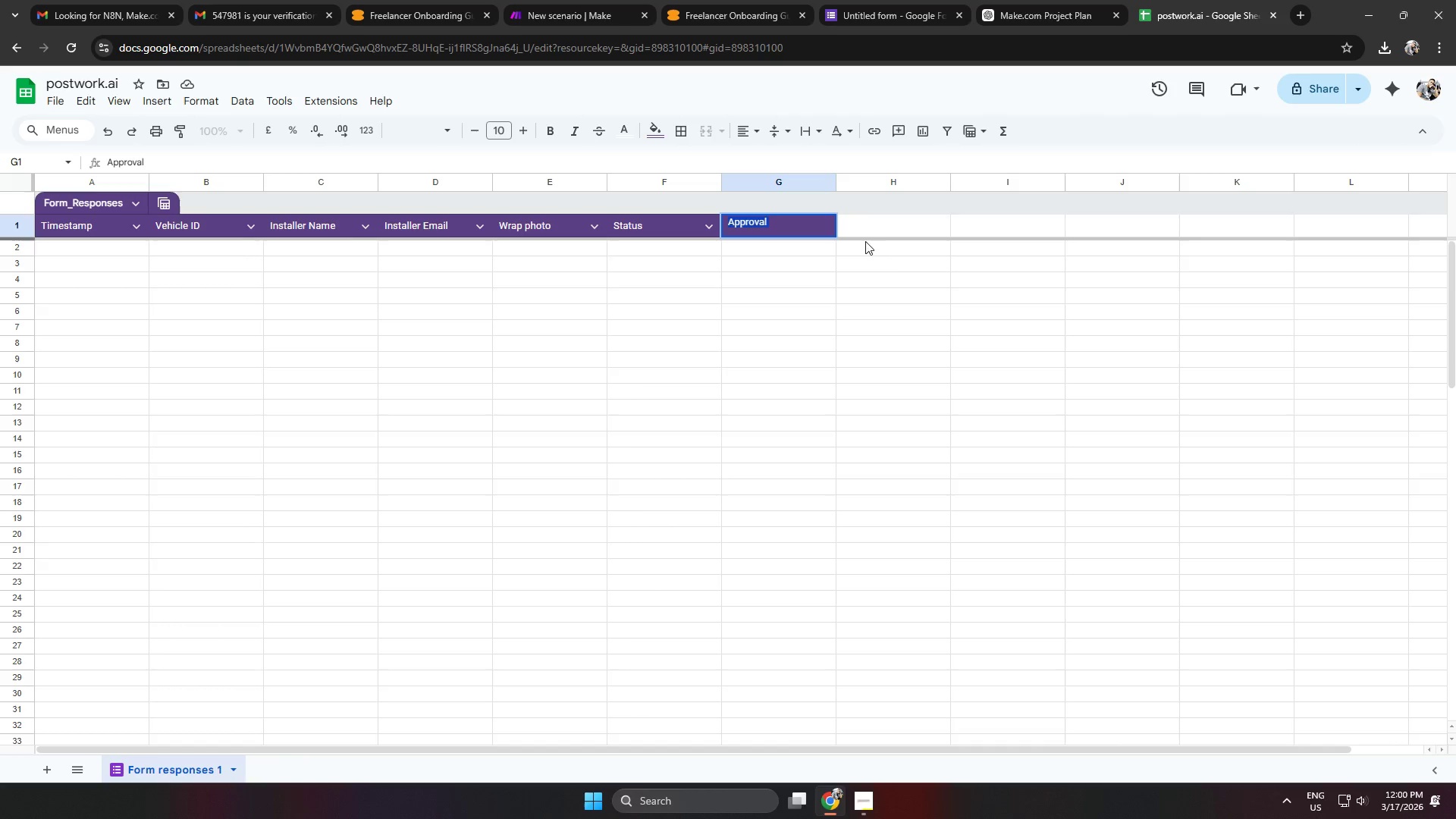 
key(Control+V)
 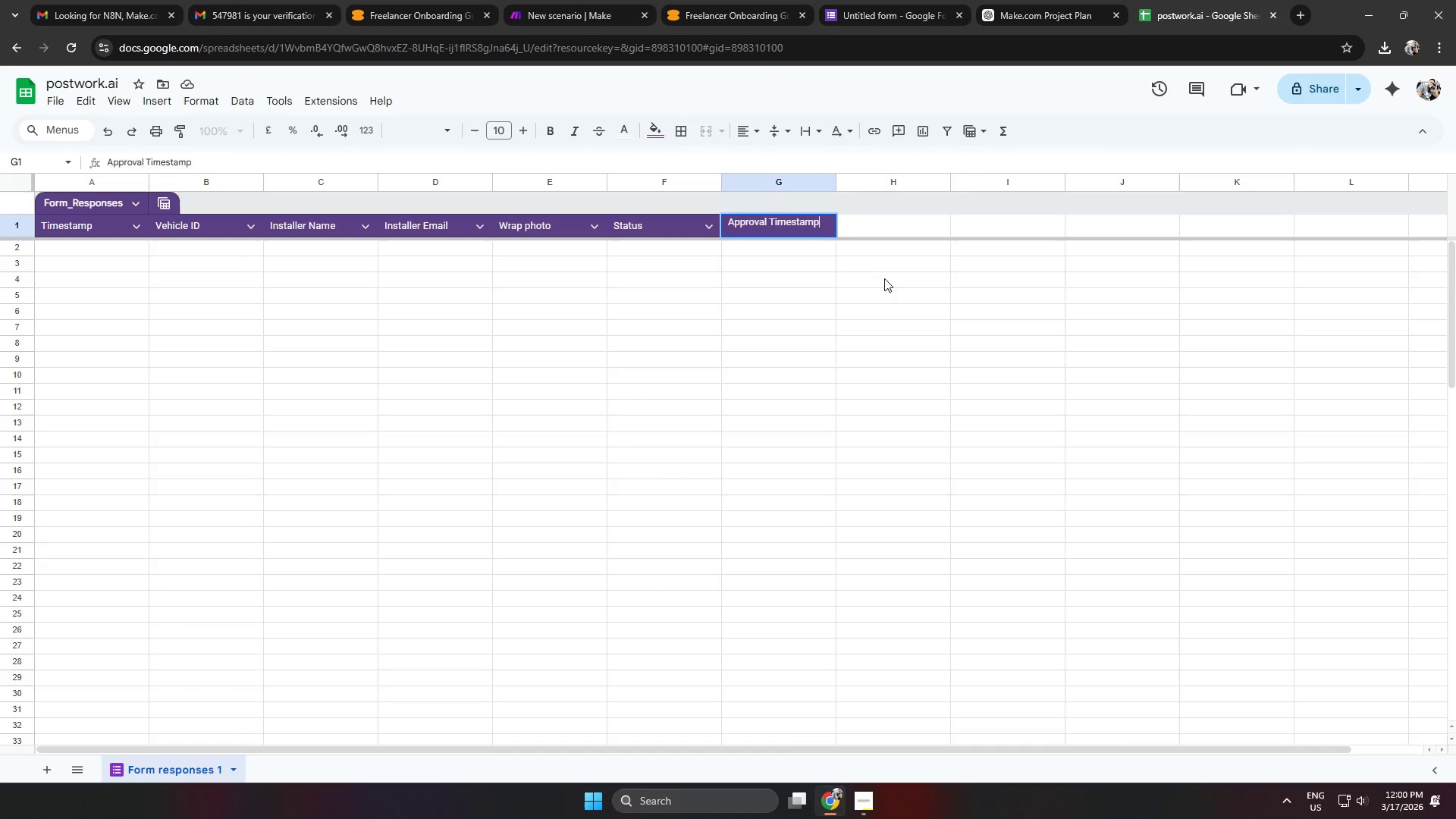 
left_click([883, 281])
 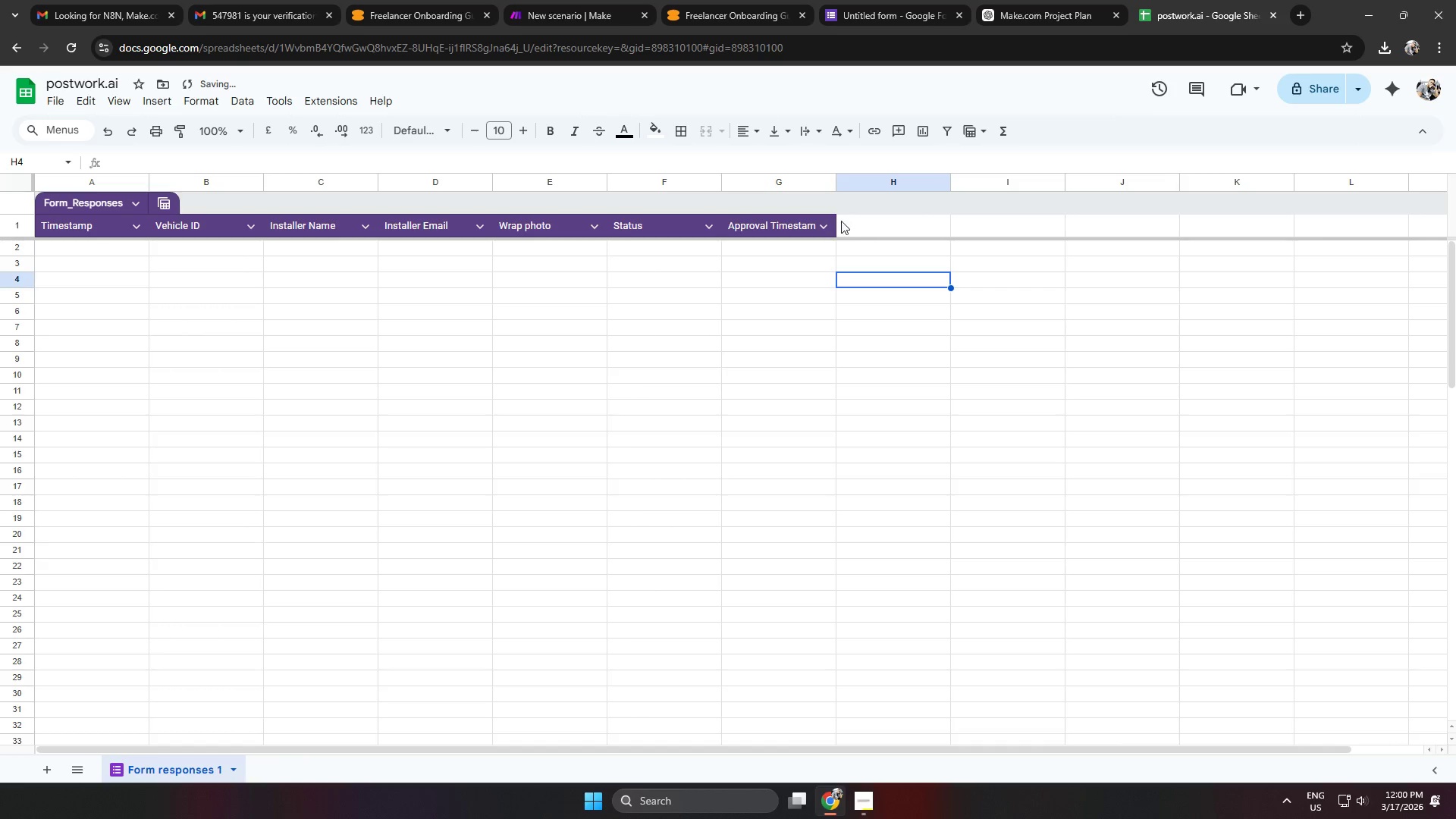 
left_click([833, 221])
 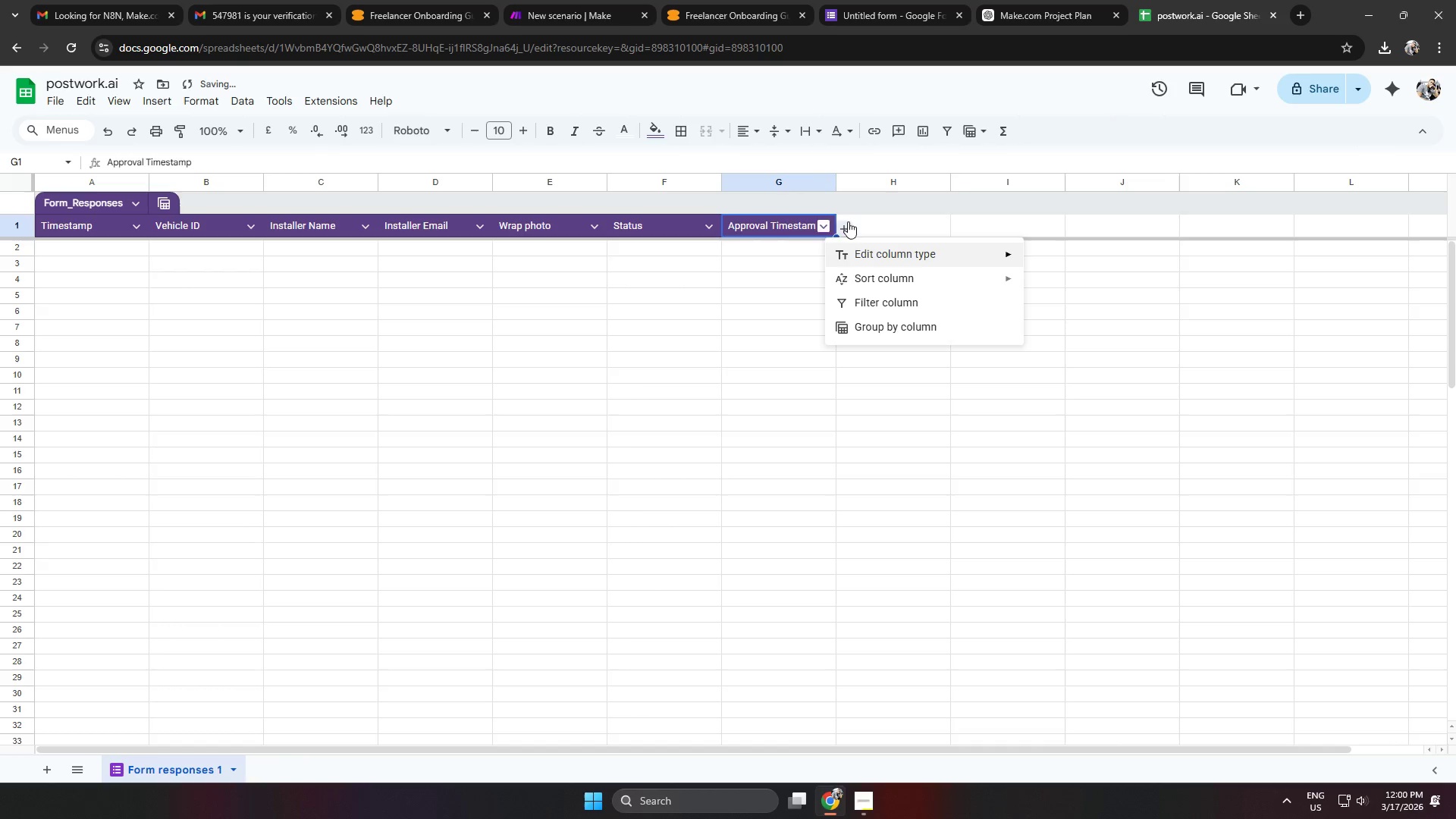 
left_click([868, 215])
 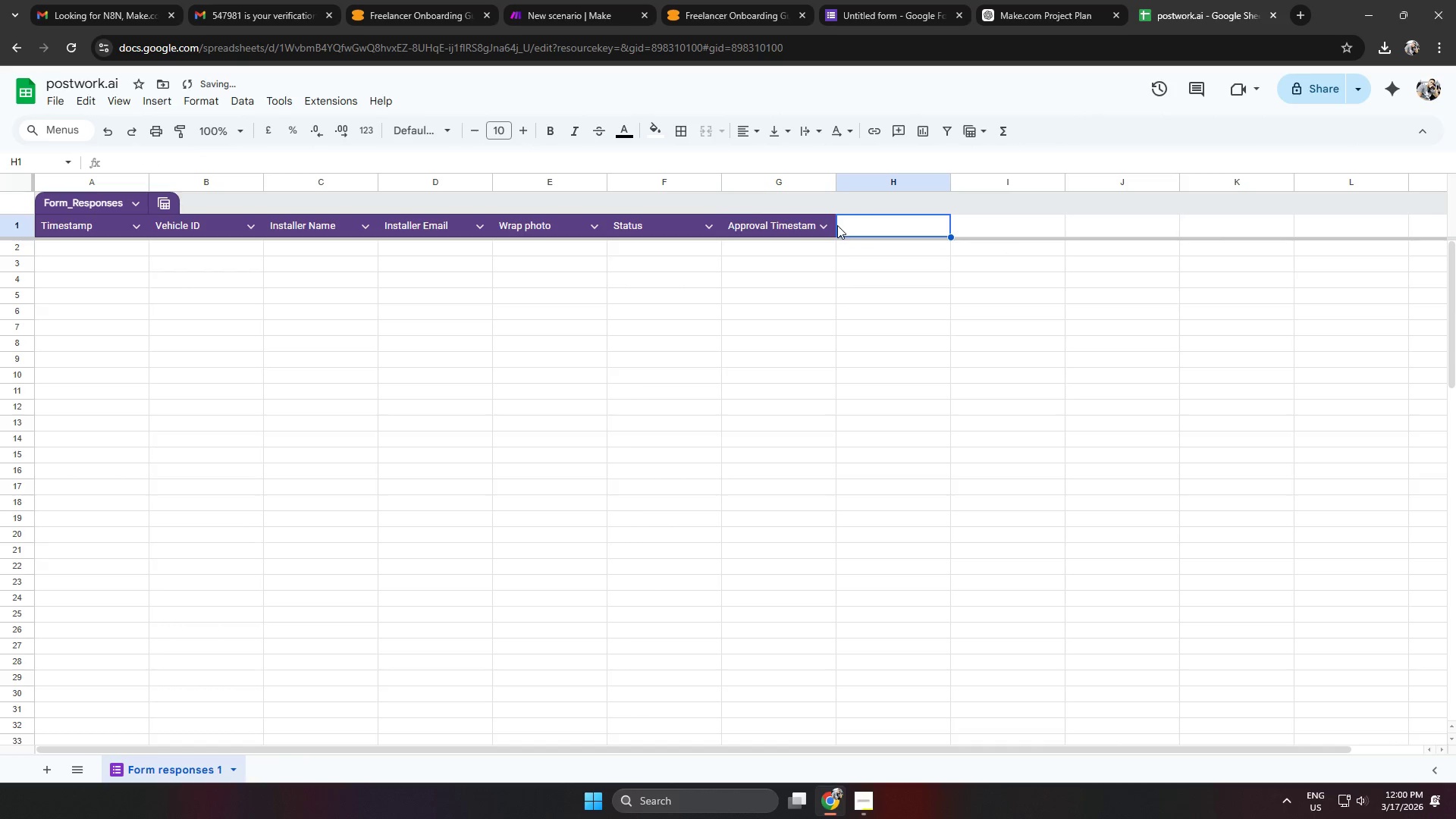 
left_click([833, 225])
 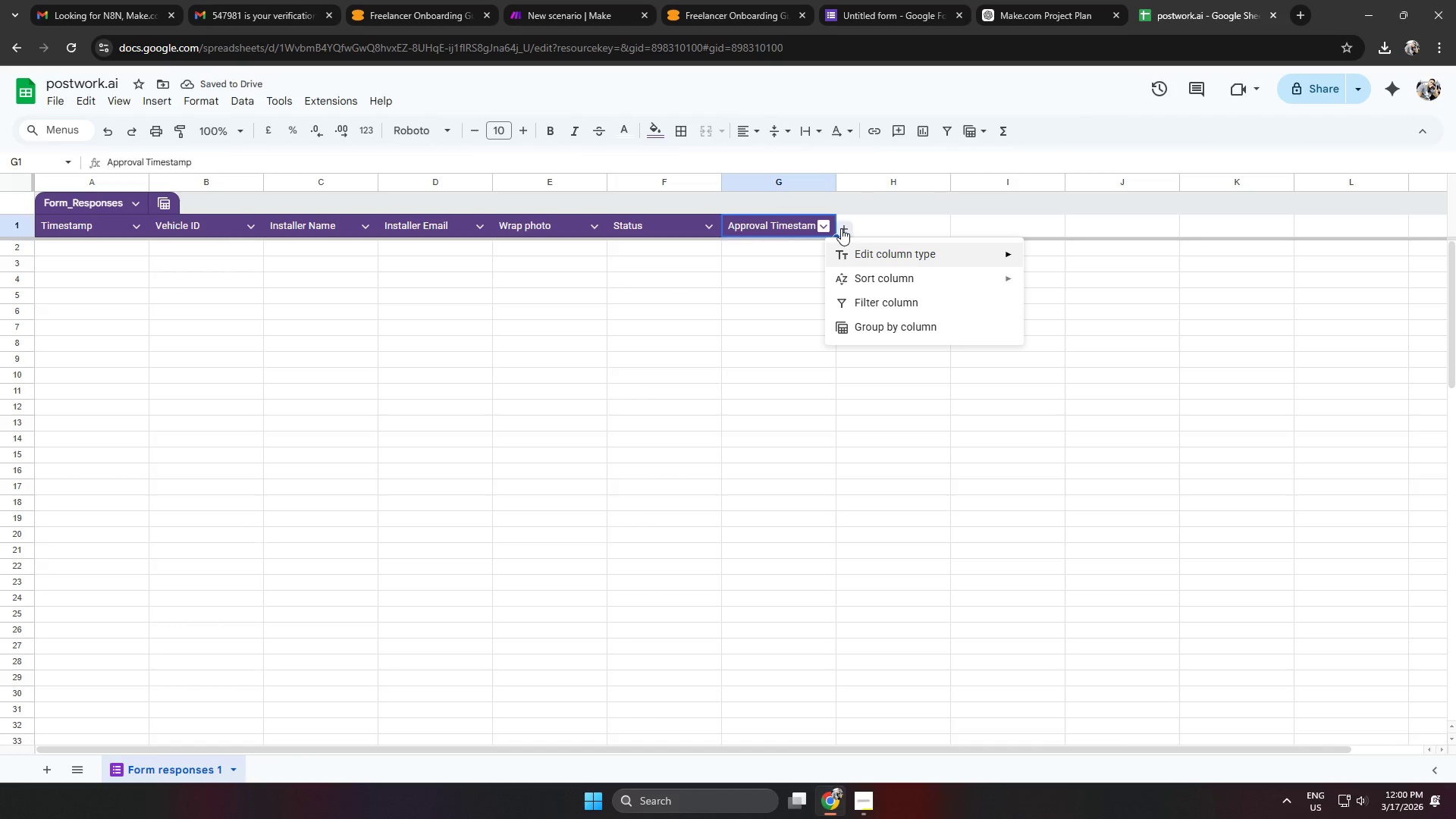 
left_click([842, 228])
 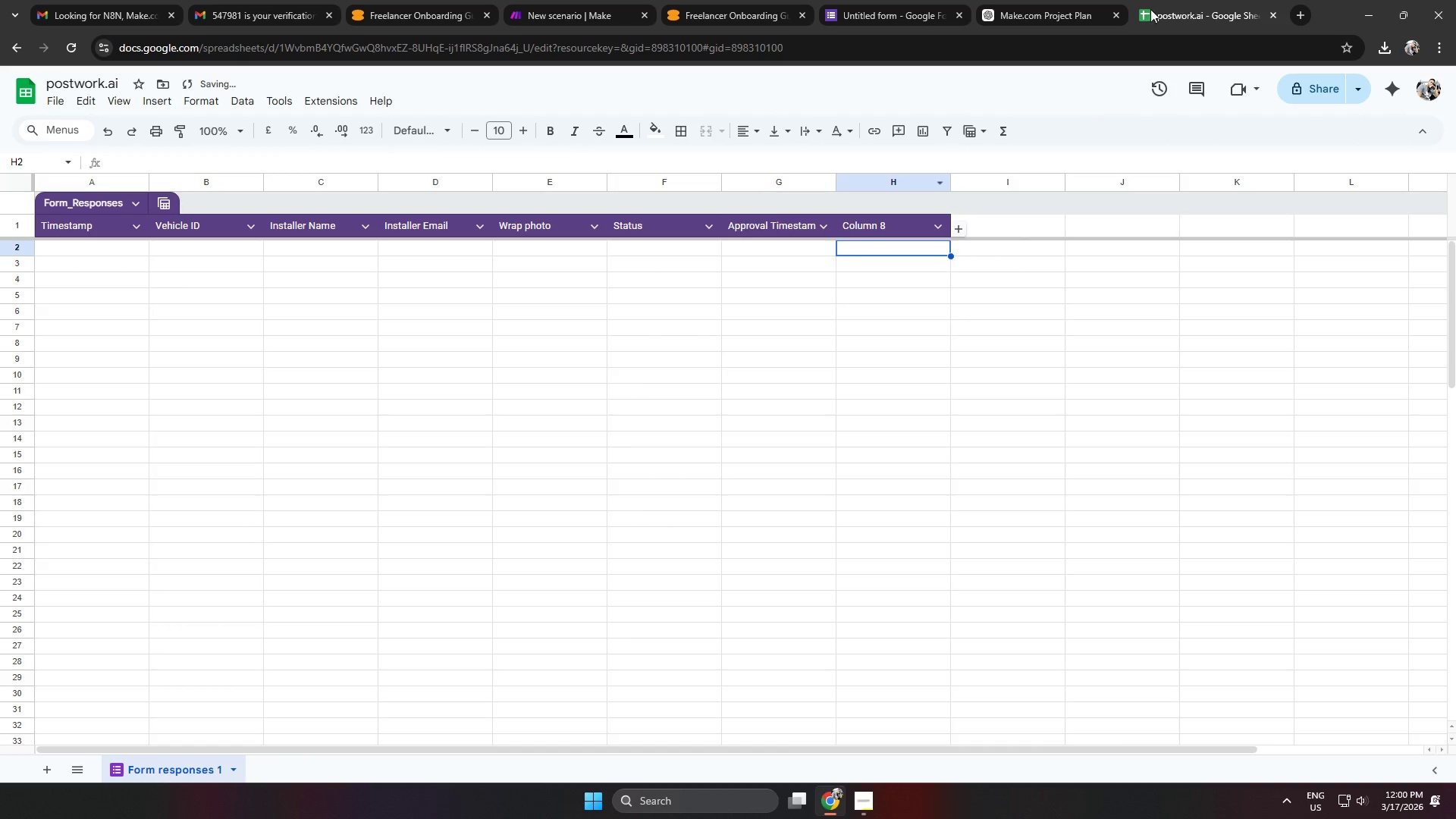 
left_click([1054, 0])
 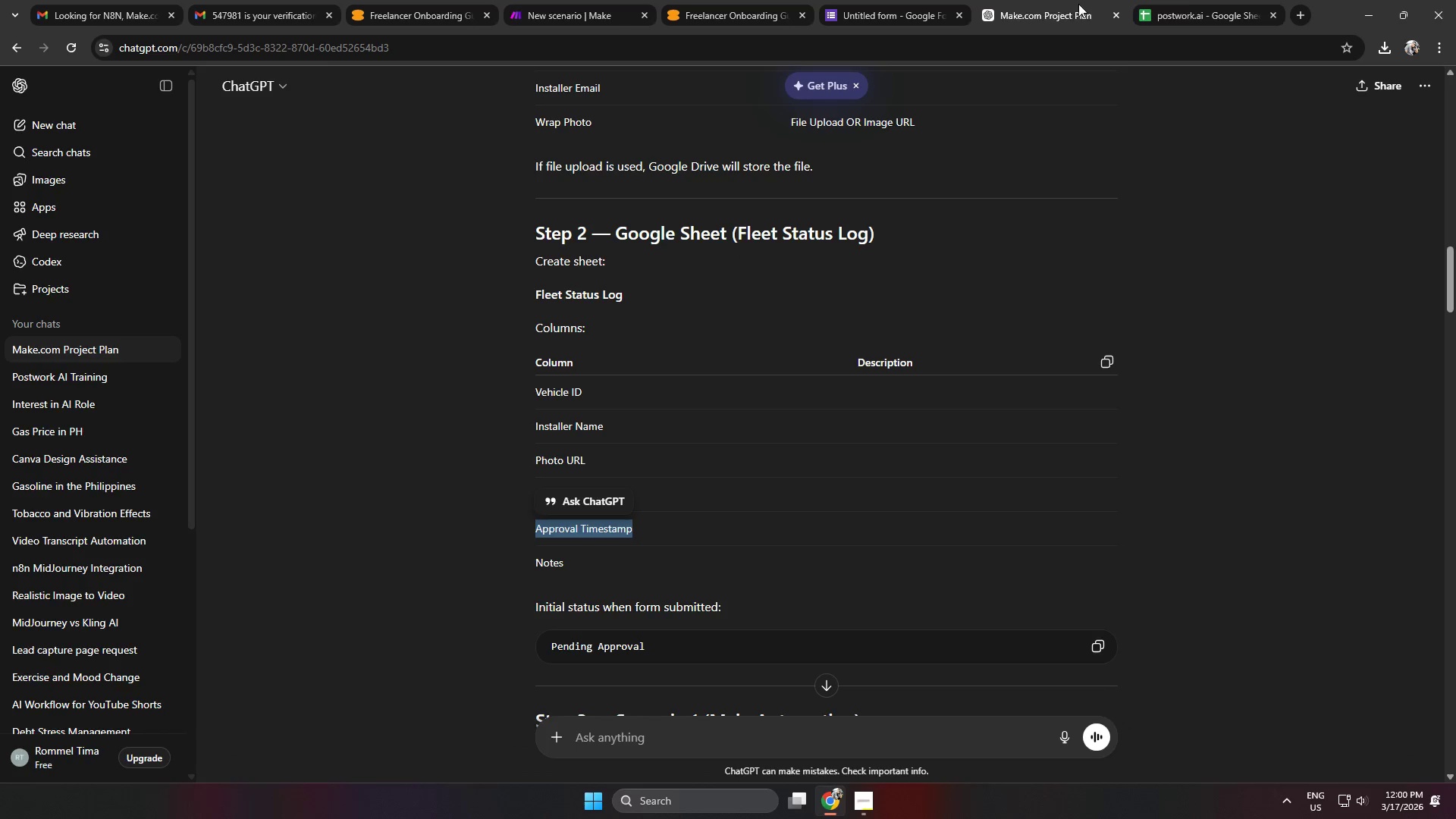 
mouse_move([1178, 20])
 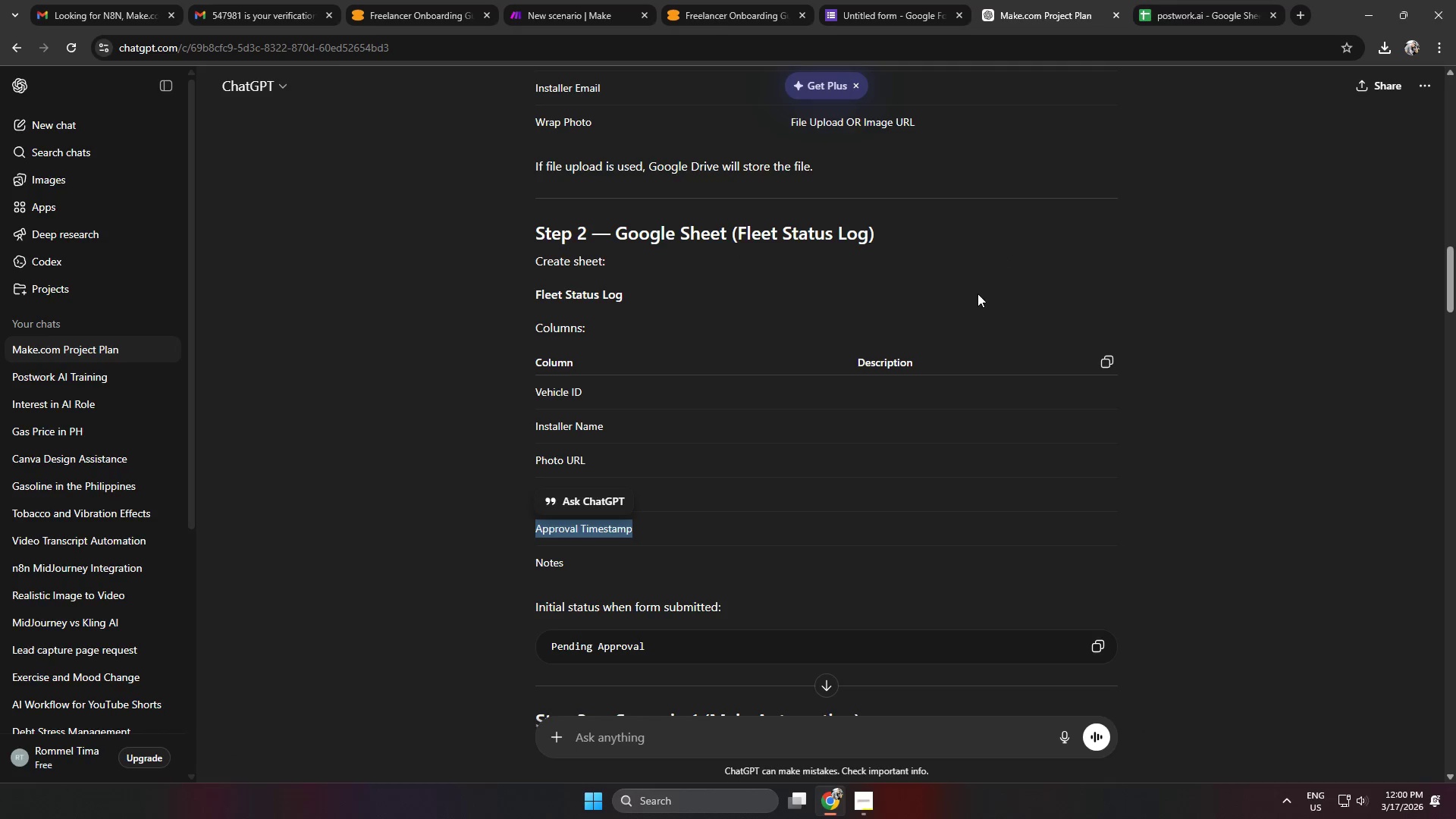 
scroll: coordinate [1008, 284], scroll_direction: down, amount: 3.0
 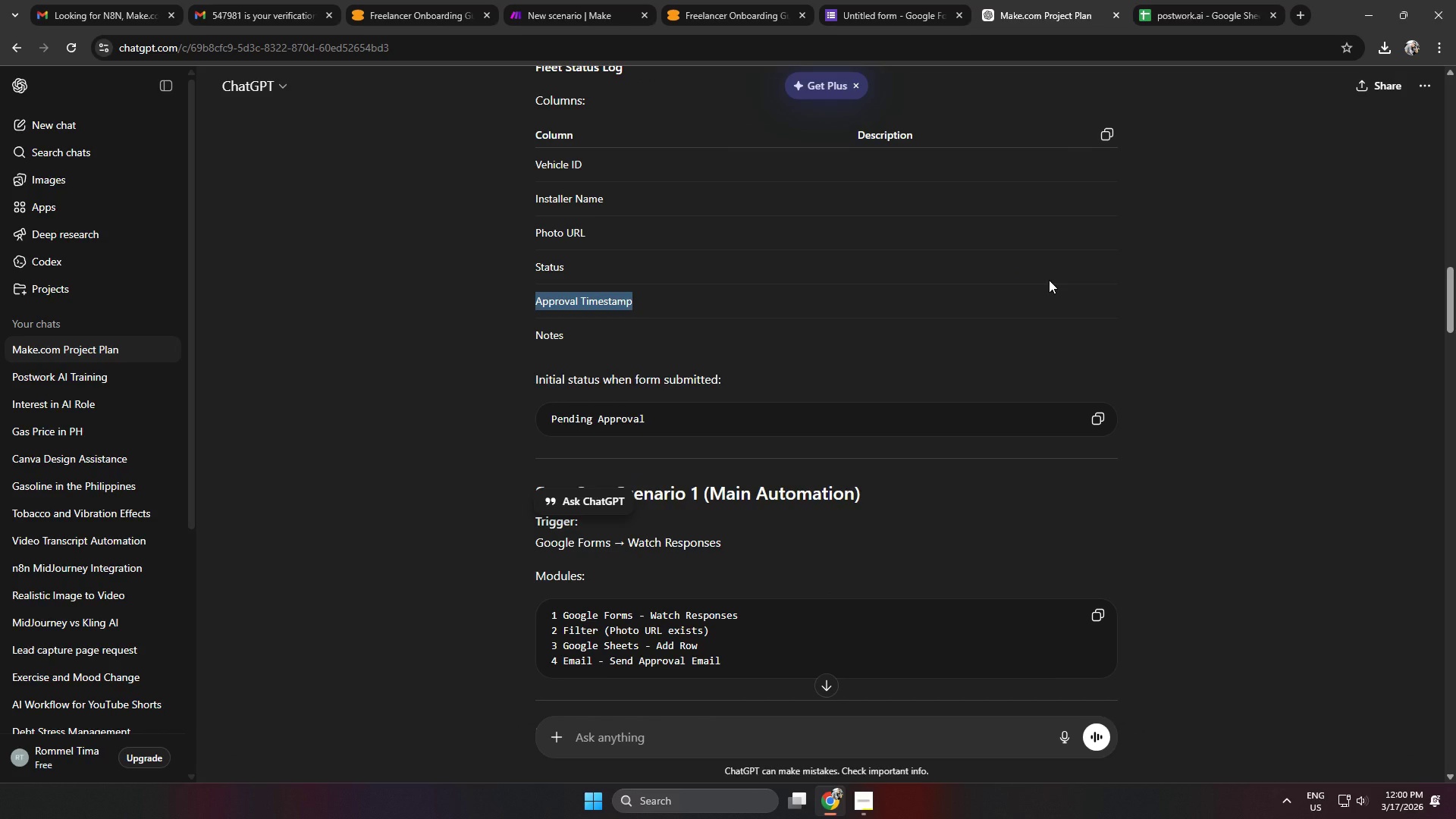 
scroll: coordinate [1049, 280], scroll_direction: up, amount: 1.0
 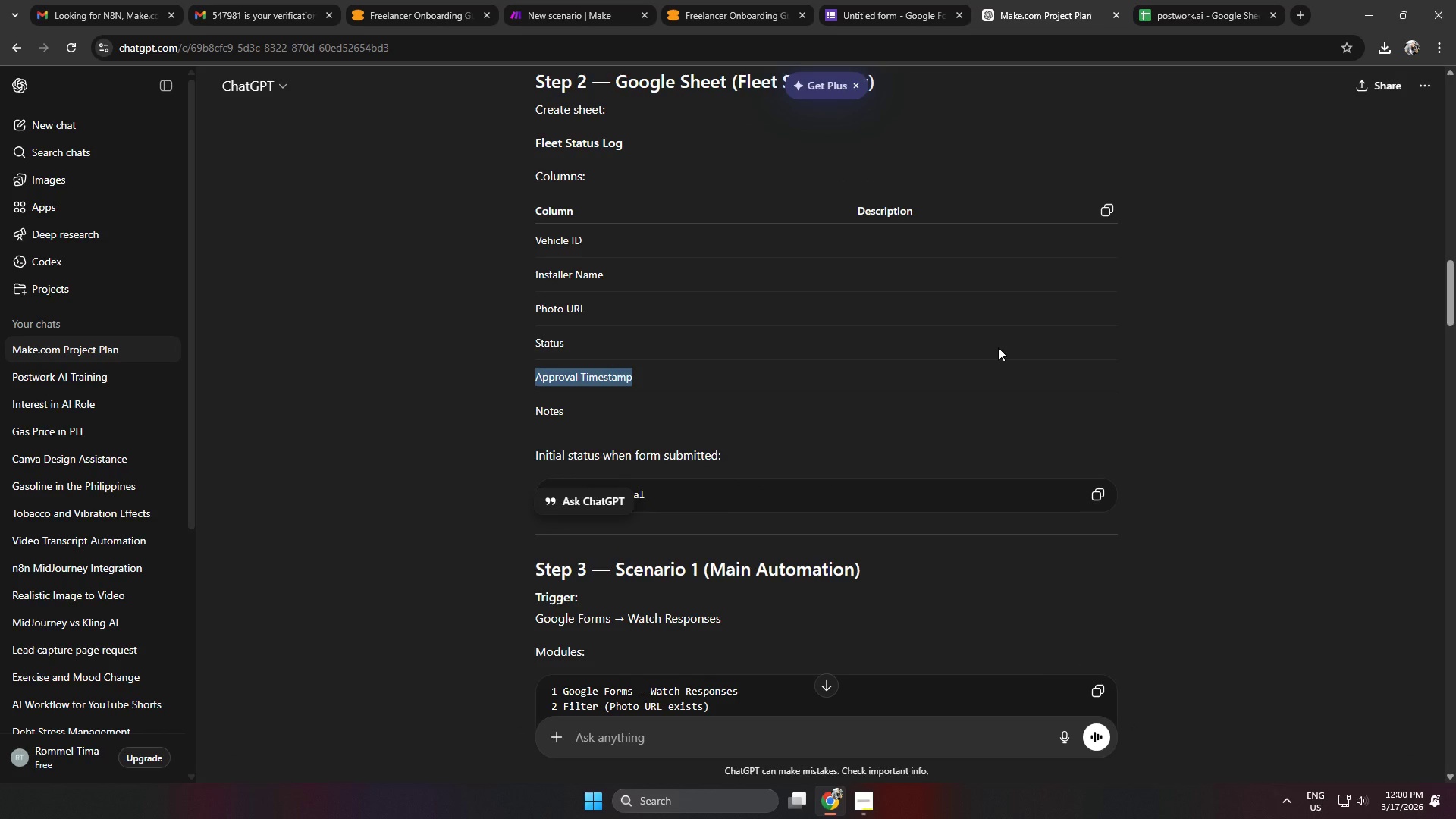 
wait(6.21)
 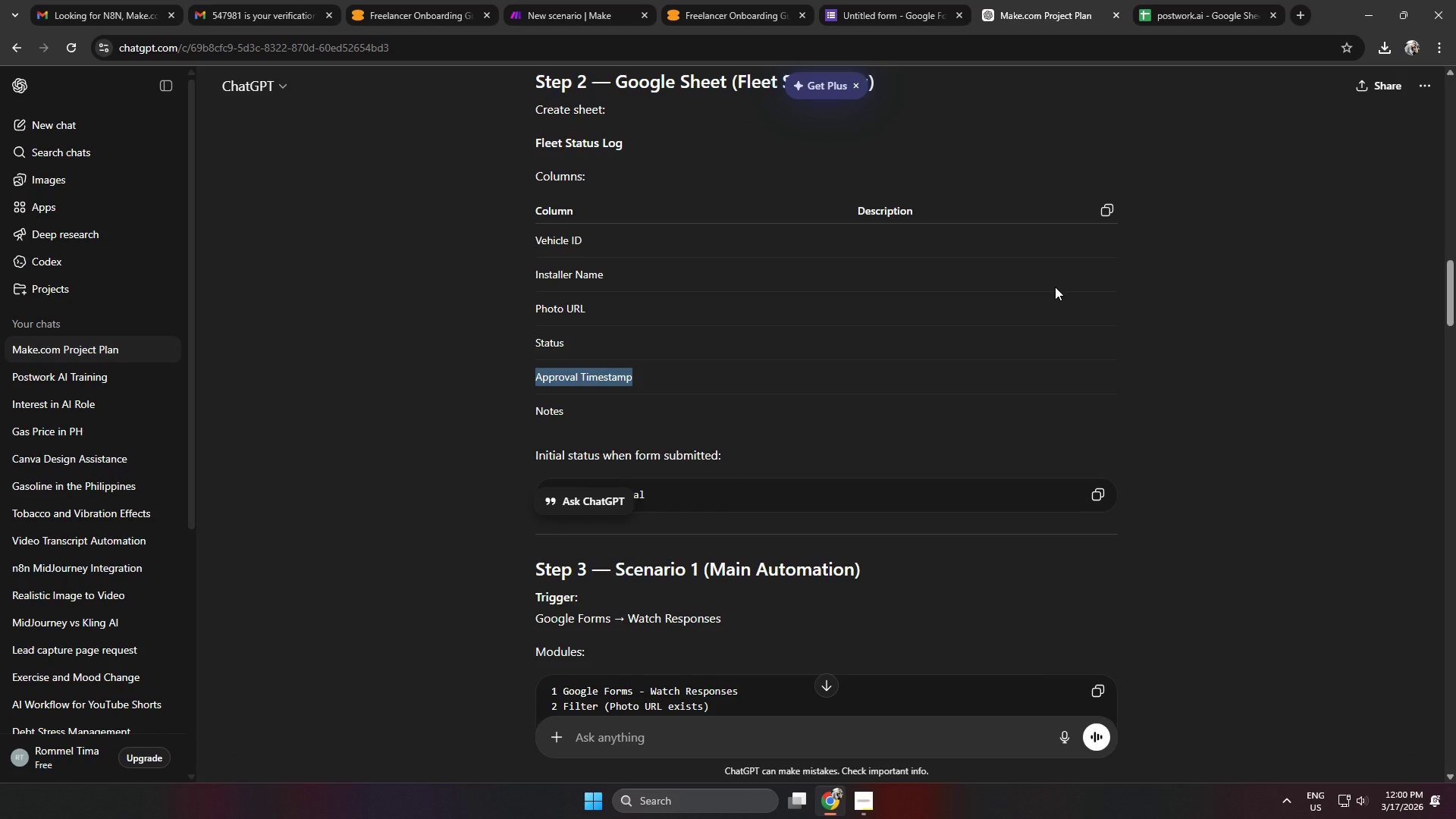 
left_click([1238, 353])
 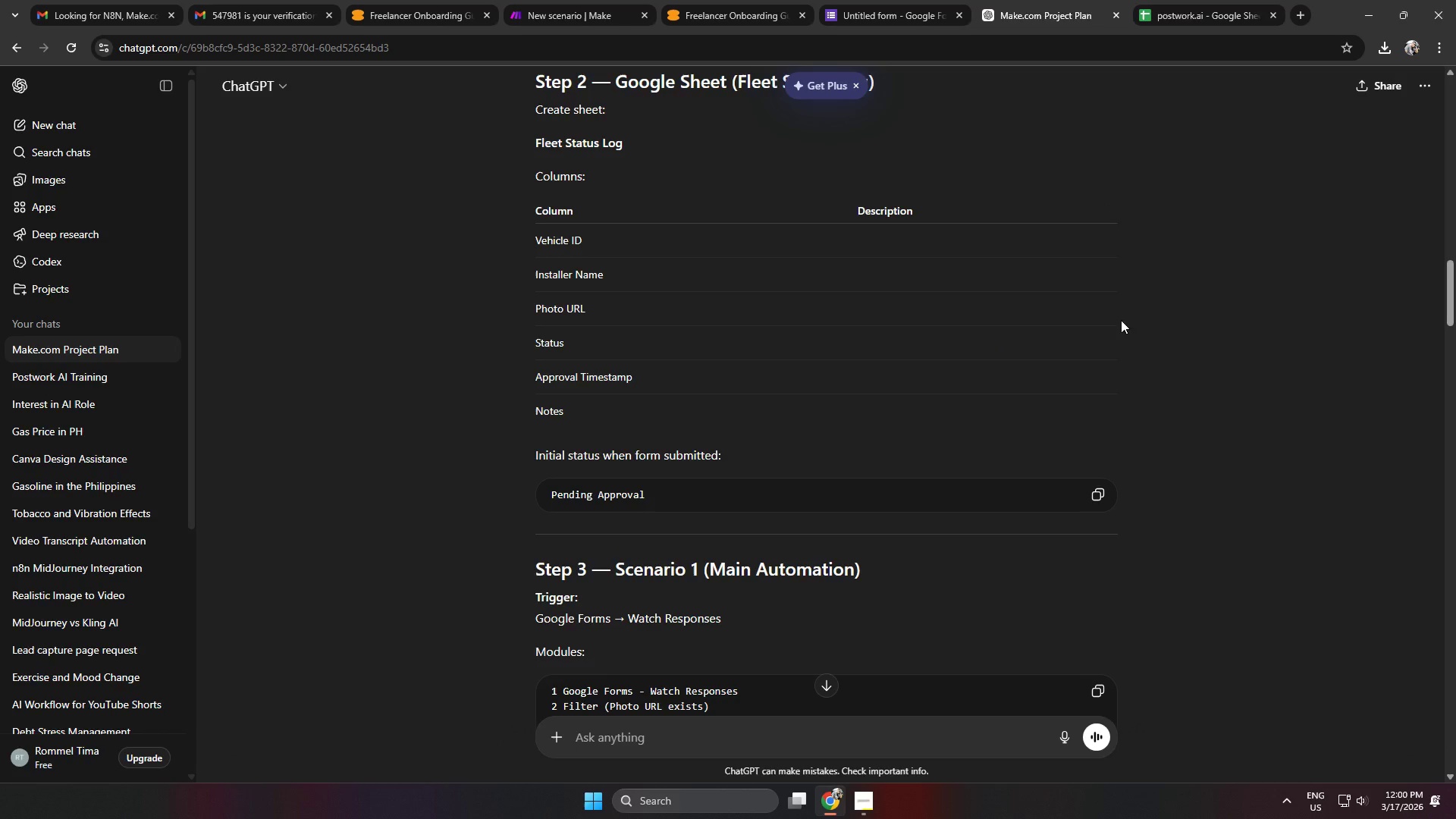 
mouse_move([1155, 27])
 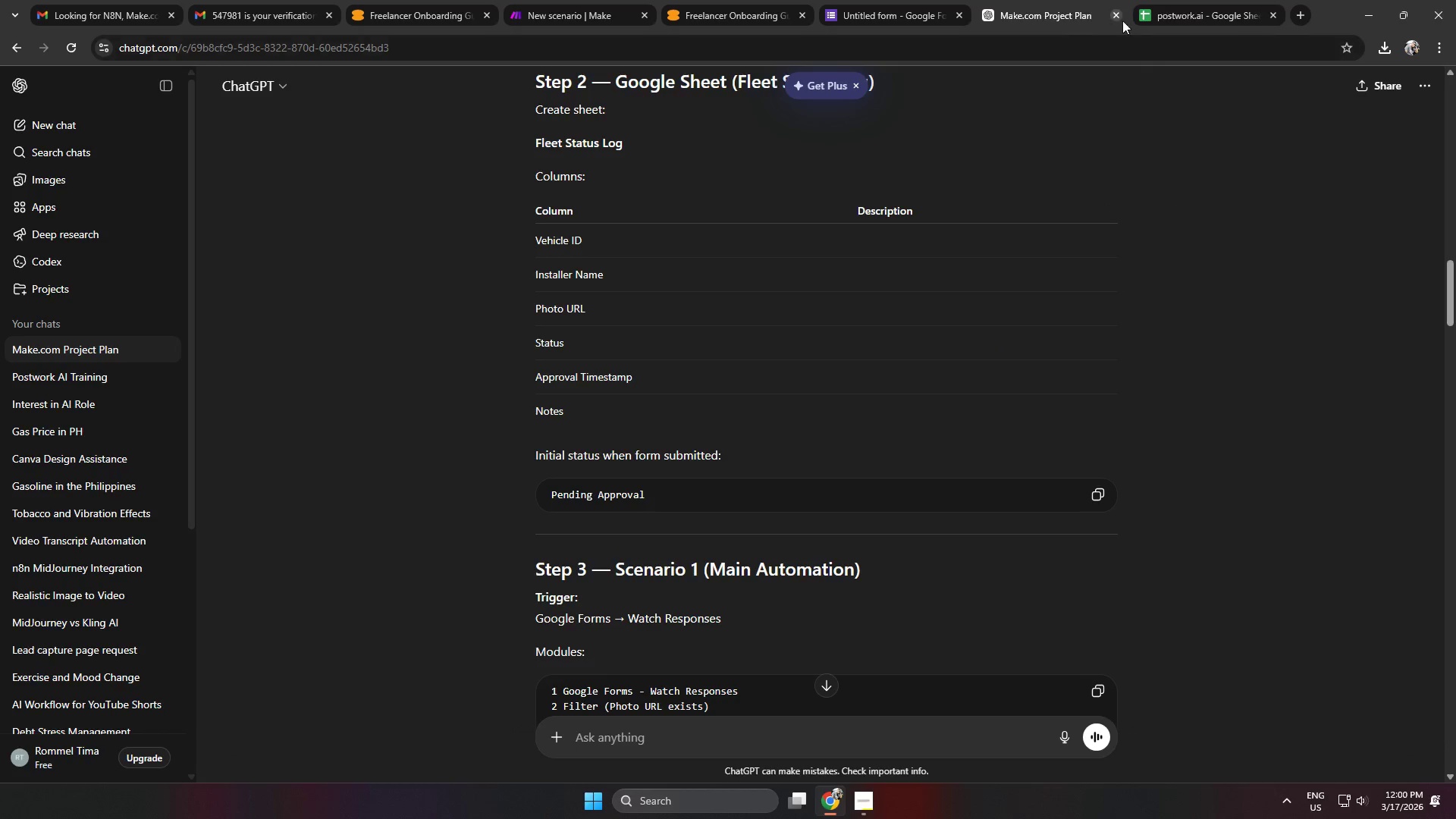 
mouse_move([1141, 32])
 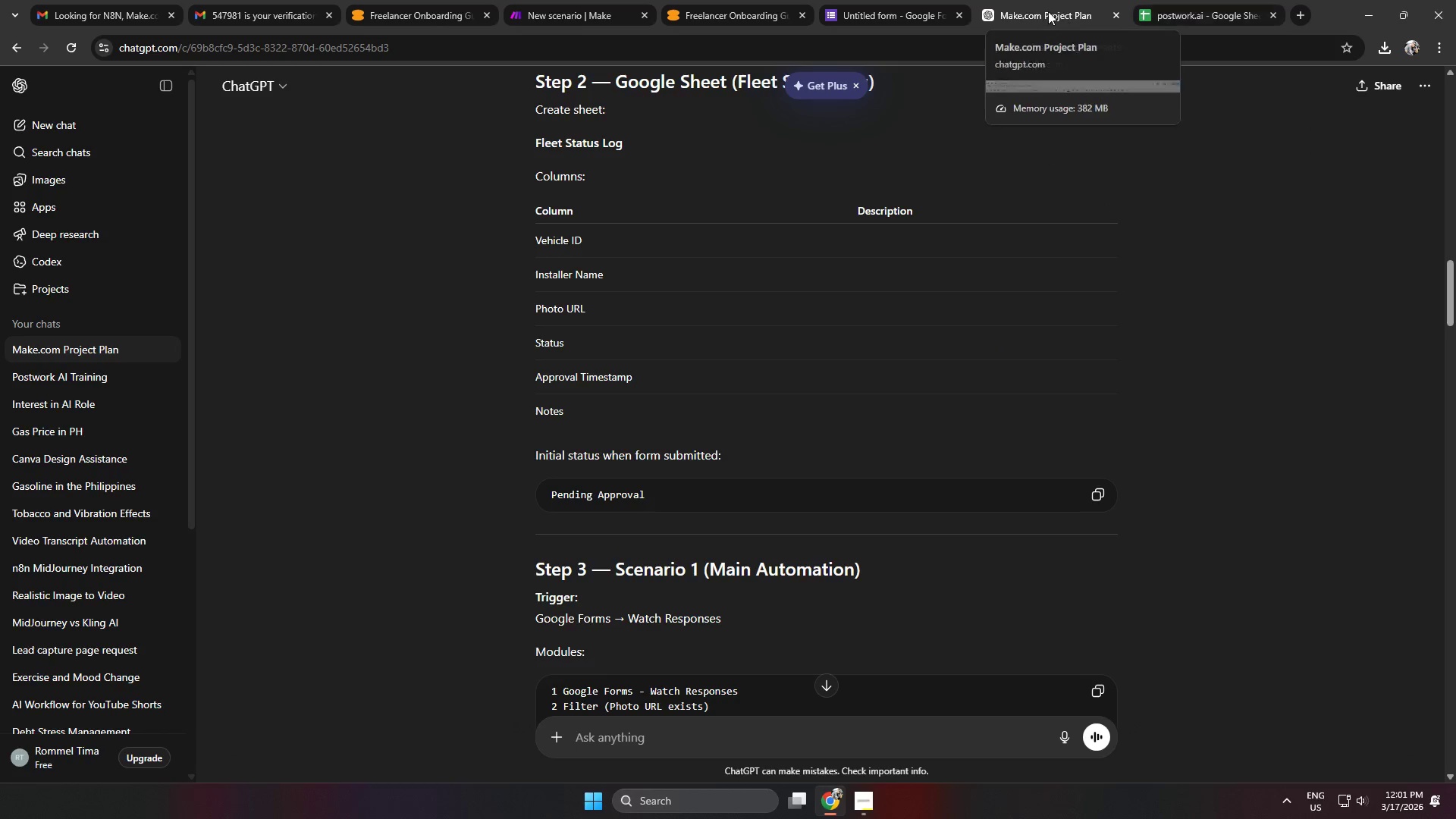 
left_click([1044, 11])
 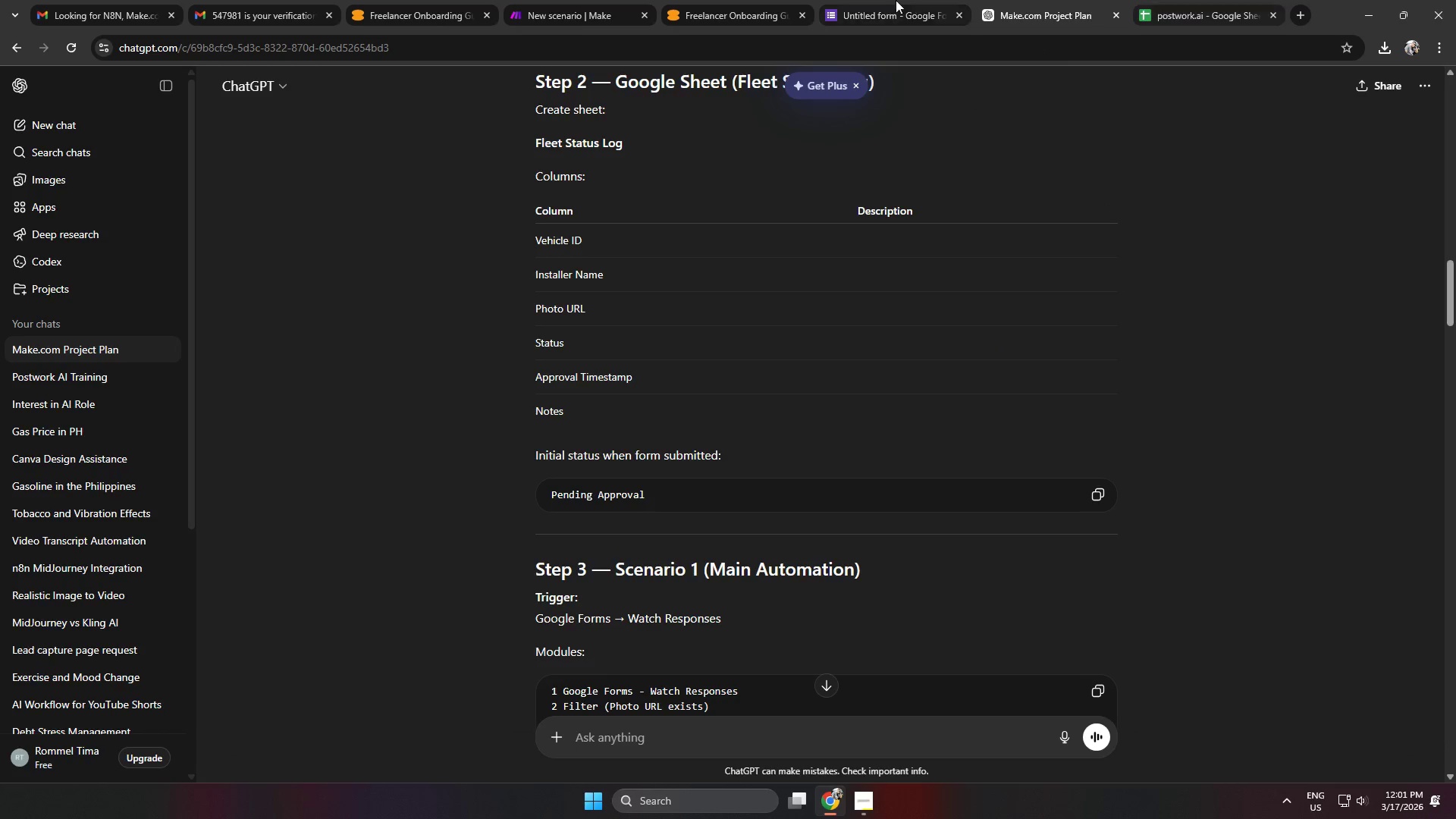 
left_click([914, 11])
 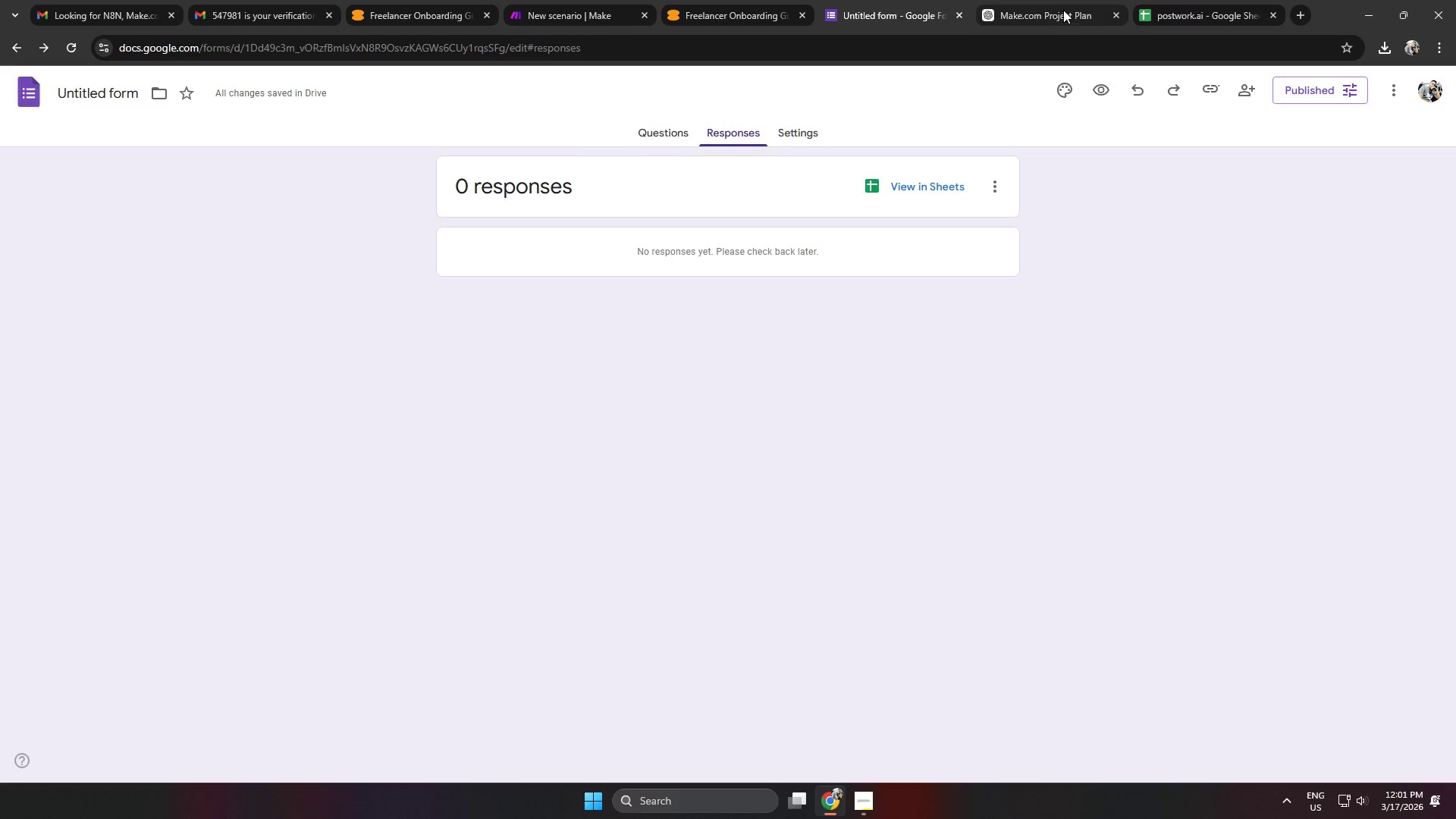 
double_click([1160, 13])
 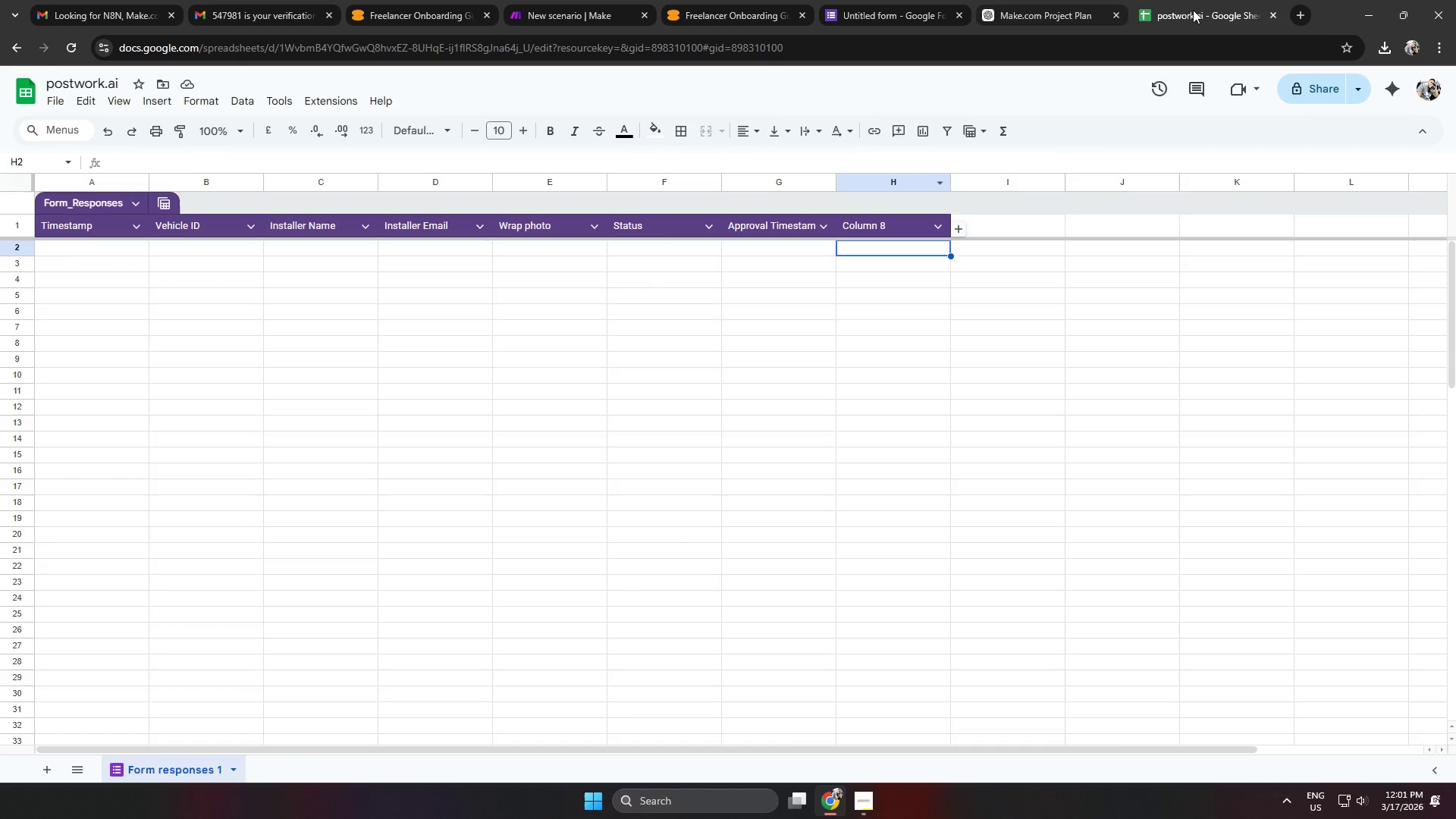 
left_click_drag(start_coordinate=[1189, 11], to_coordinate=[1049, 5])
 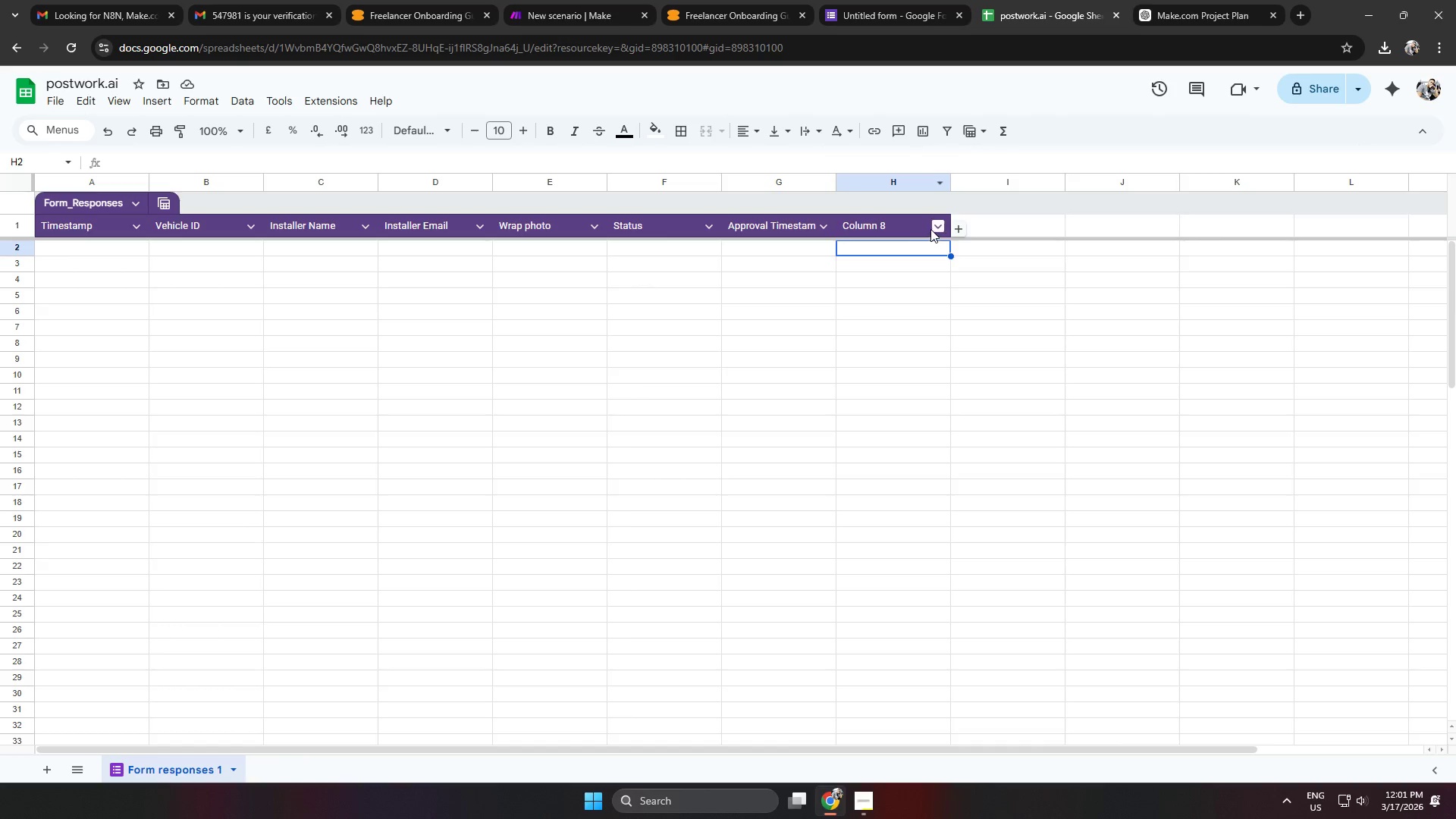 
left_click([905, 223])
 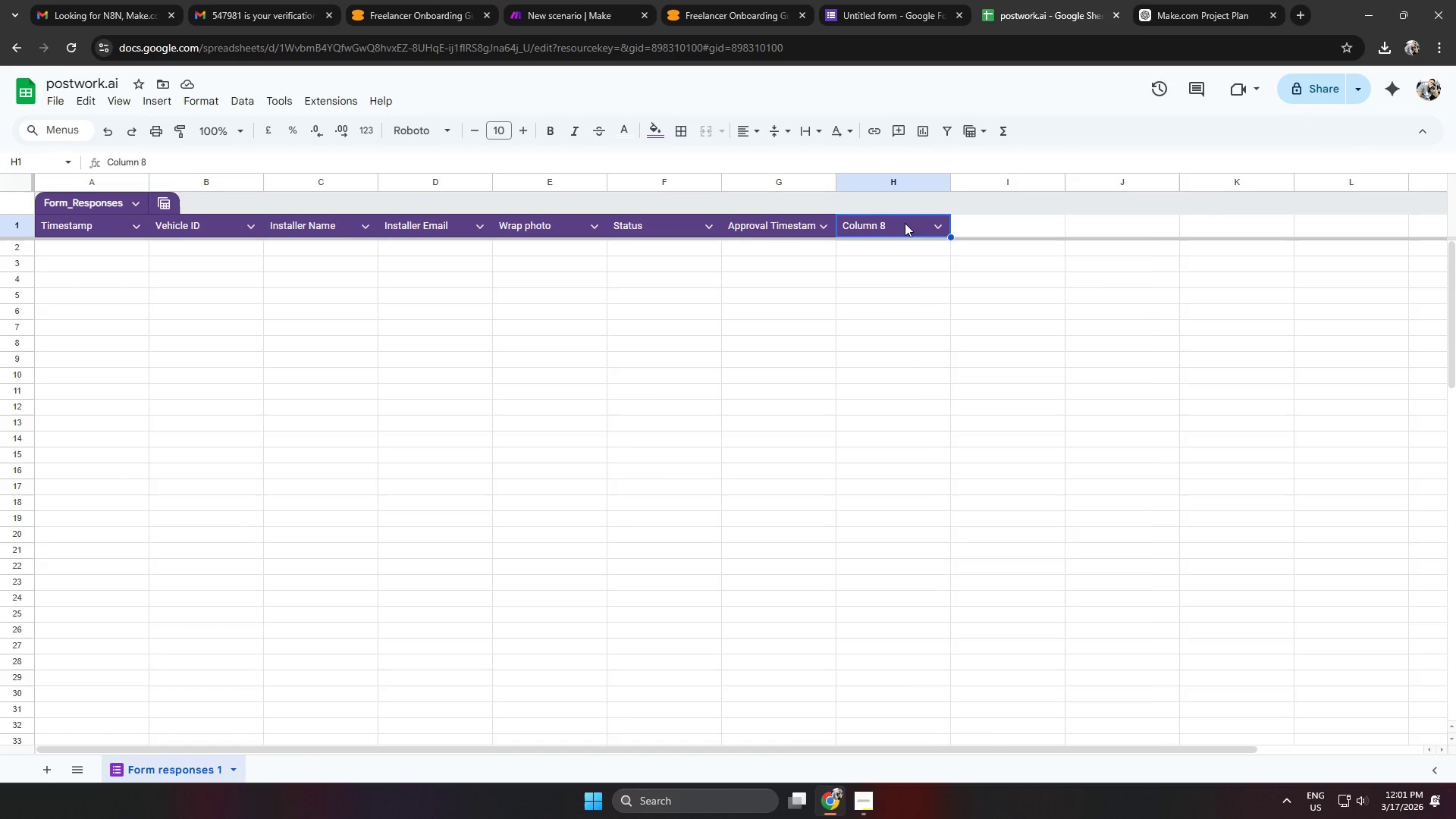 
right_click([905, 223])
 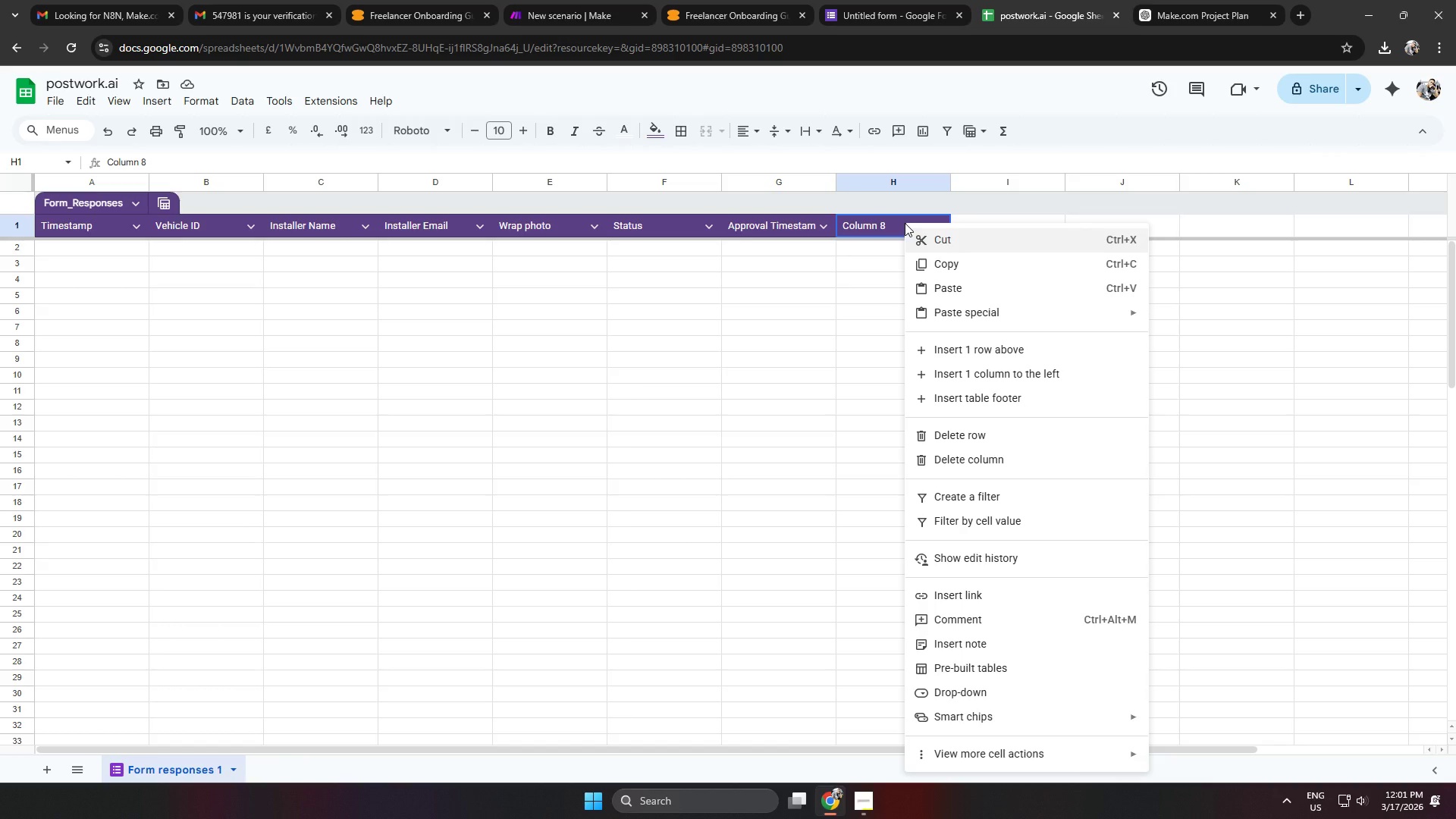 
left_click([905, 223])
 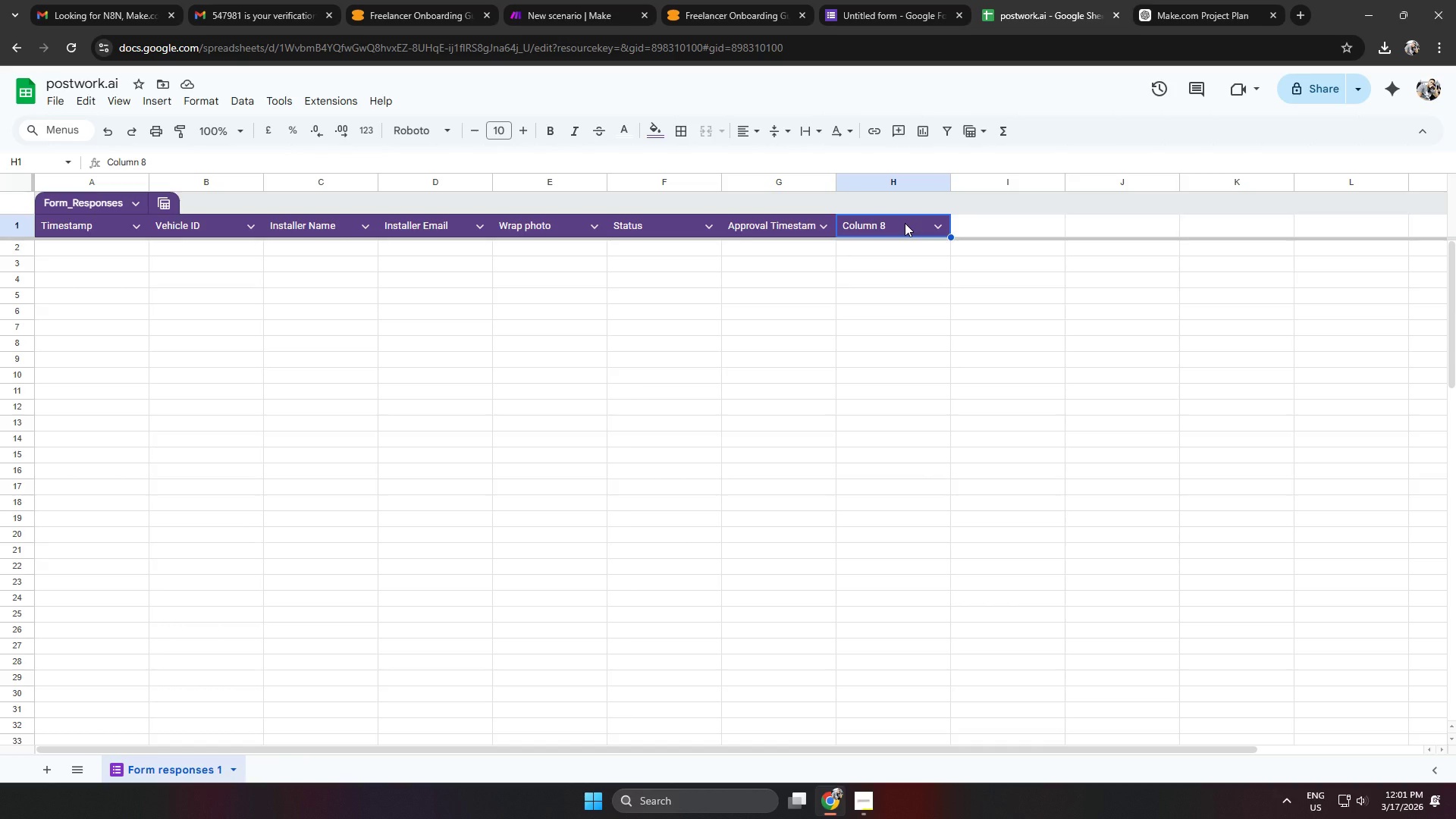 
key(Delete)
 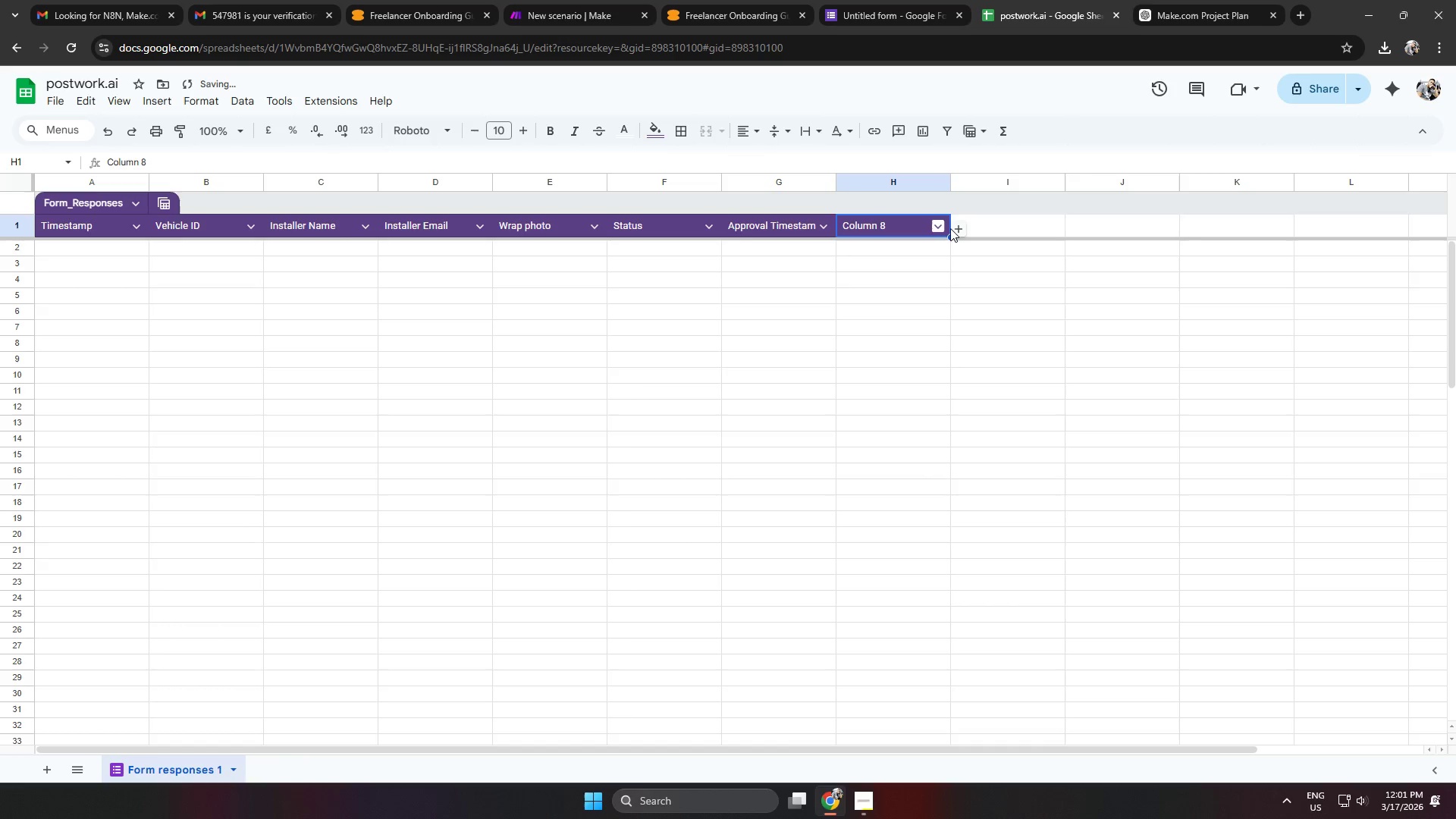 
left_click([934, 227])
 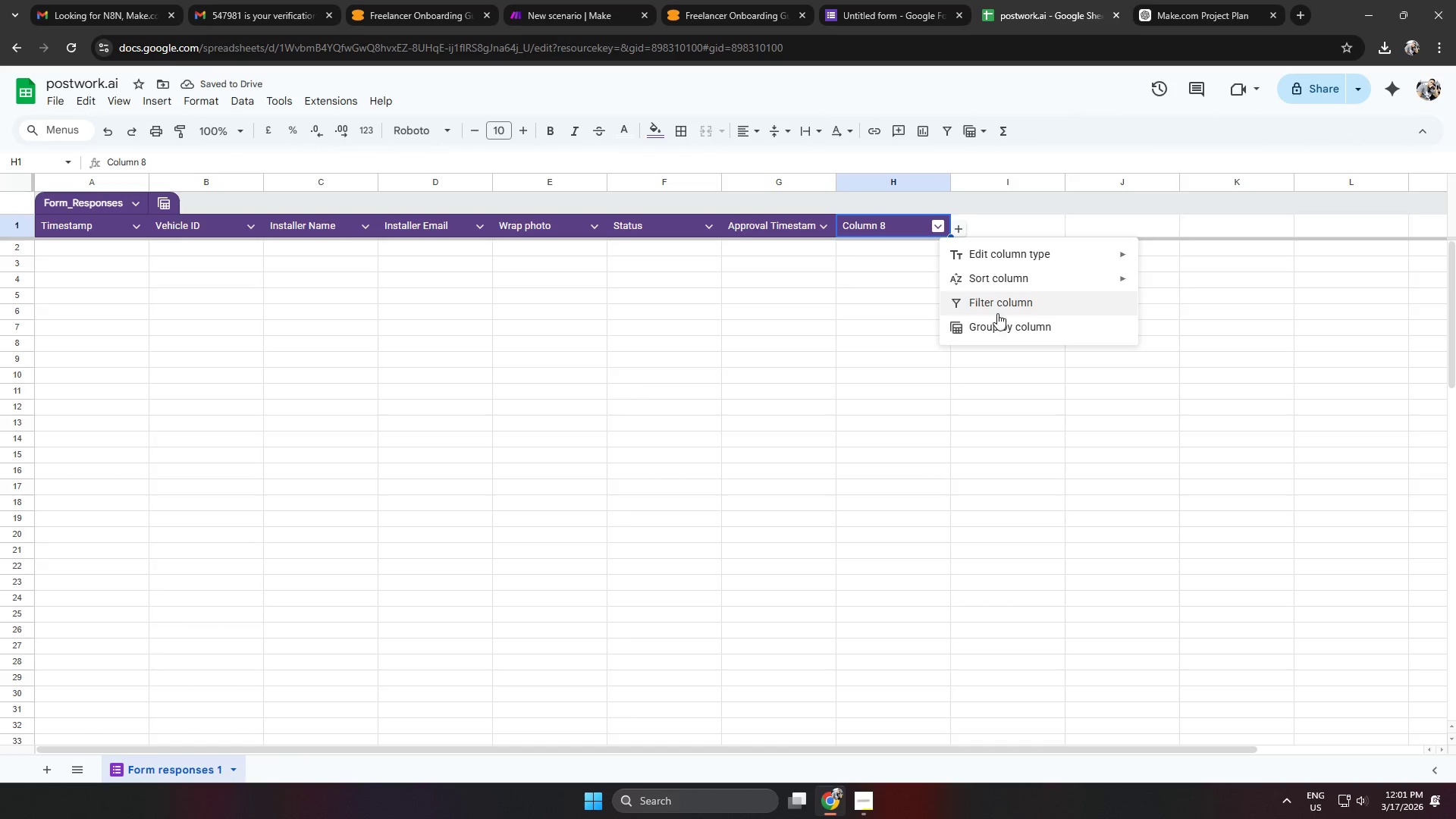 
left_click([884, 244])
 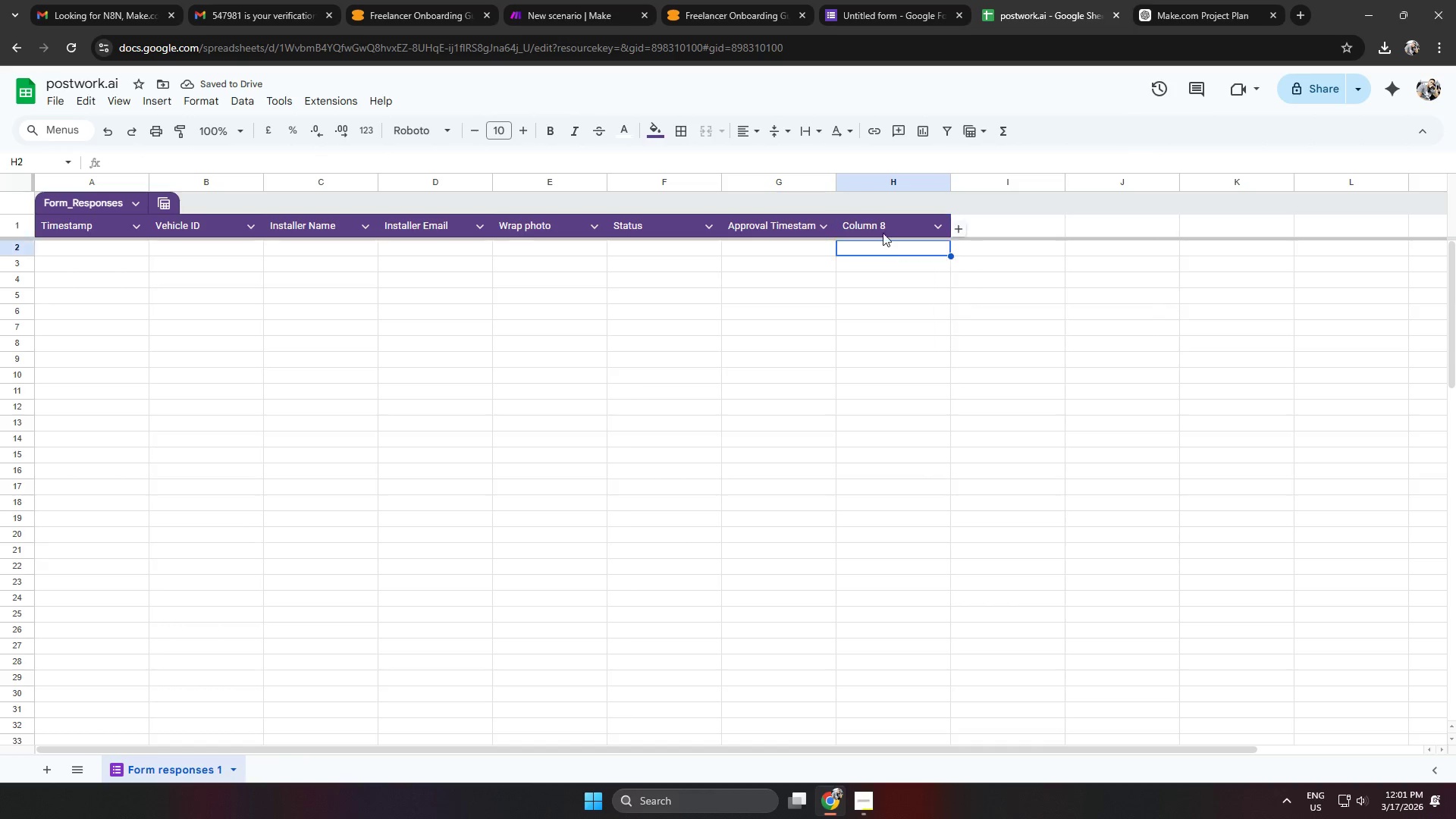 
right_click([881, 228])
 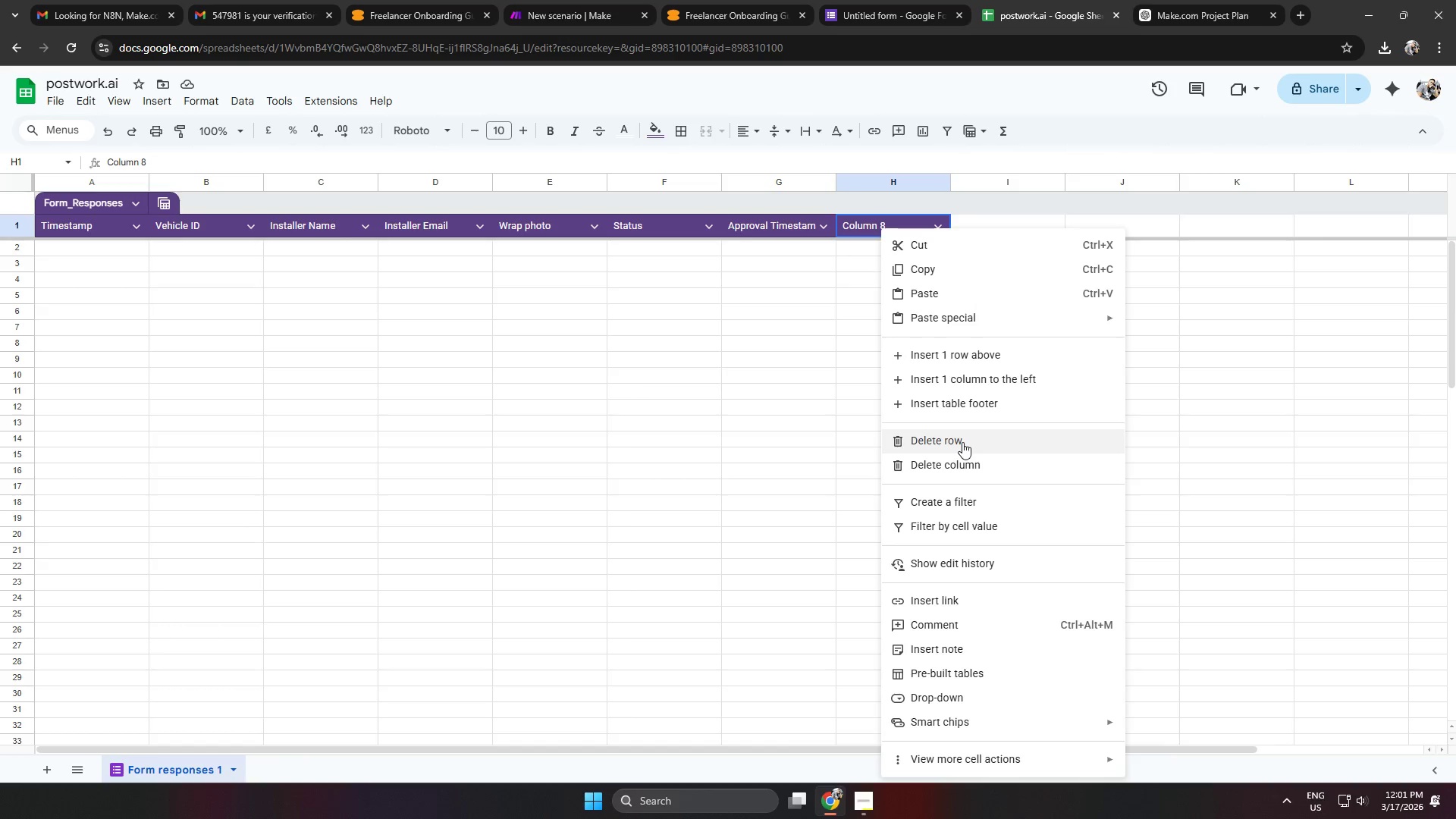 
left_click([974, 459])
 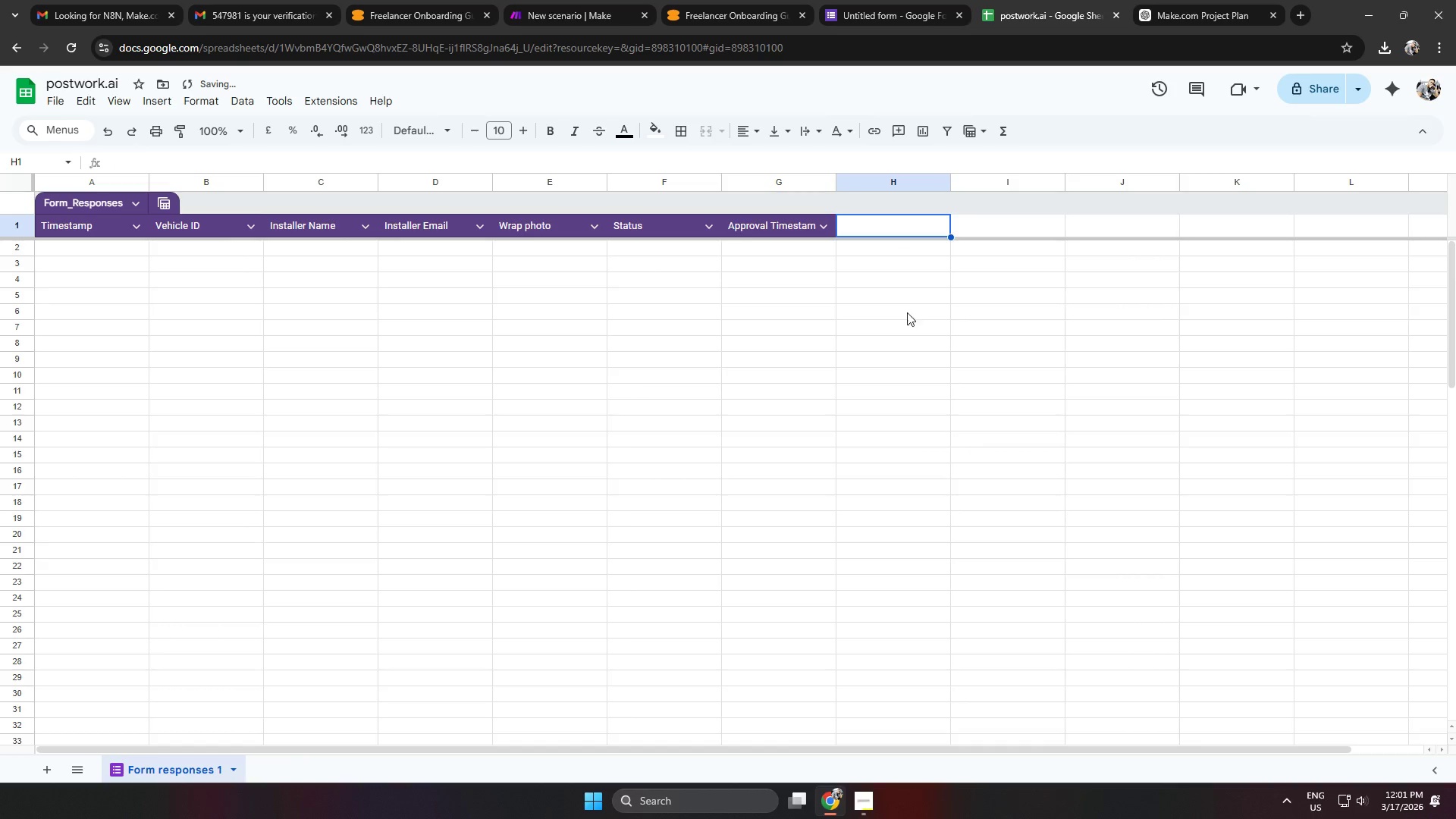 
left_click([890, 292])
 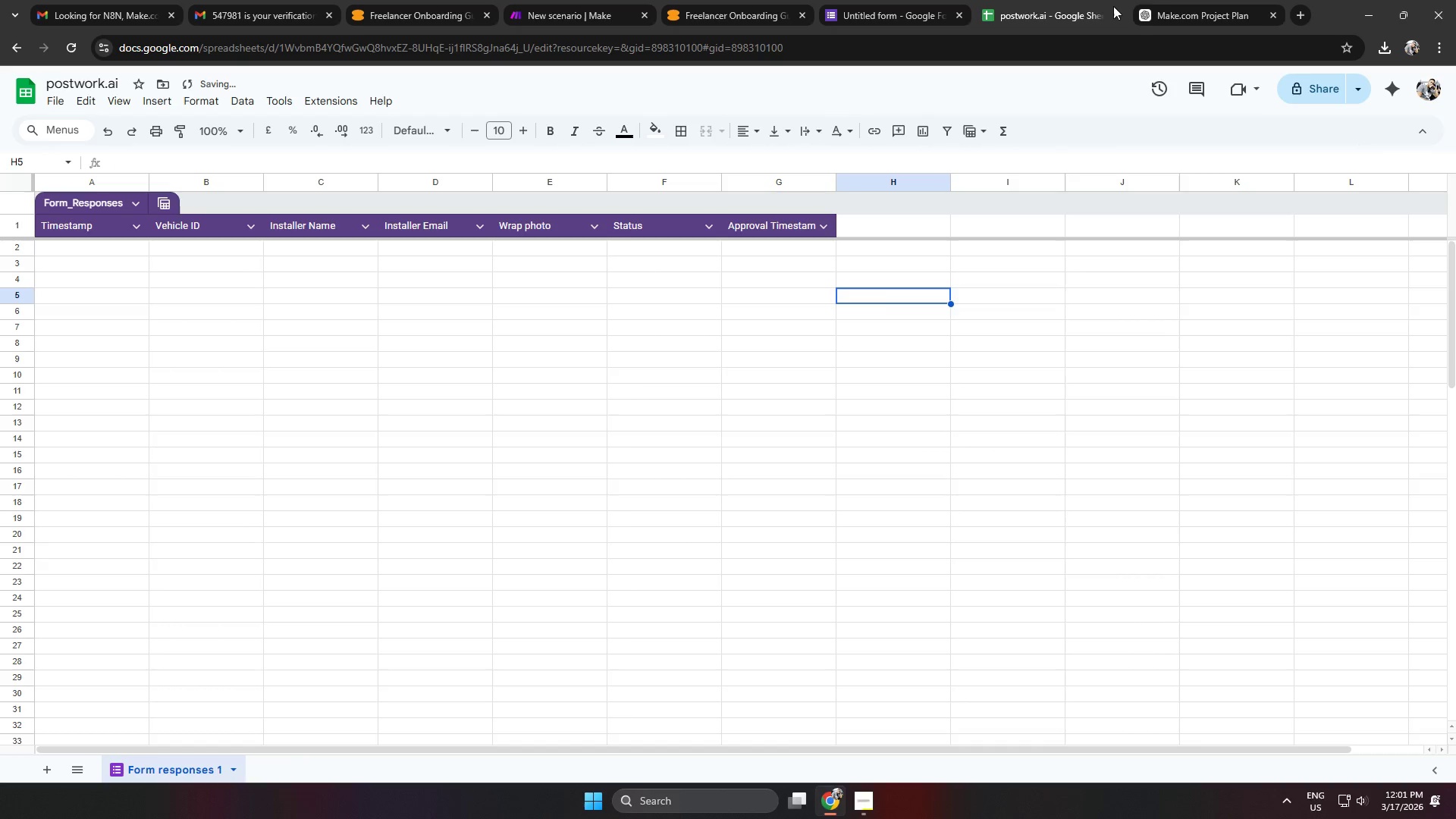 
left_click([1172, 7])
 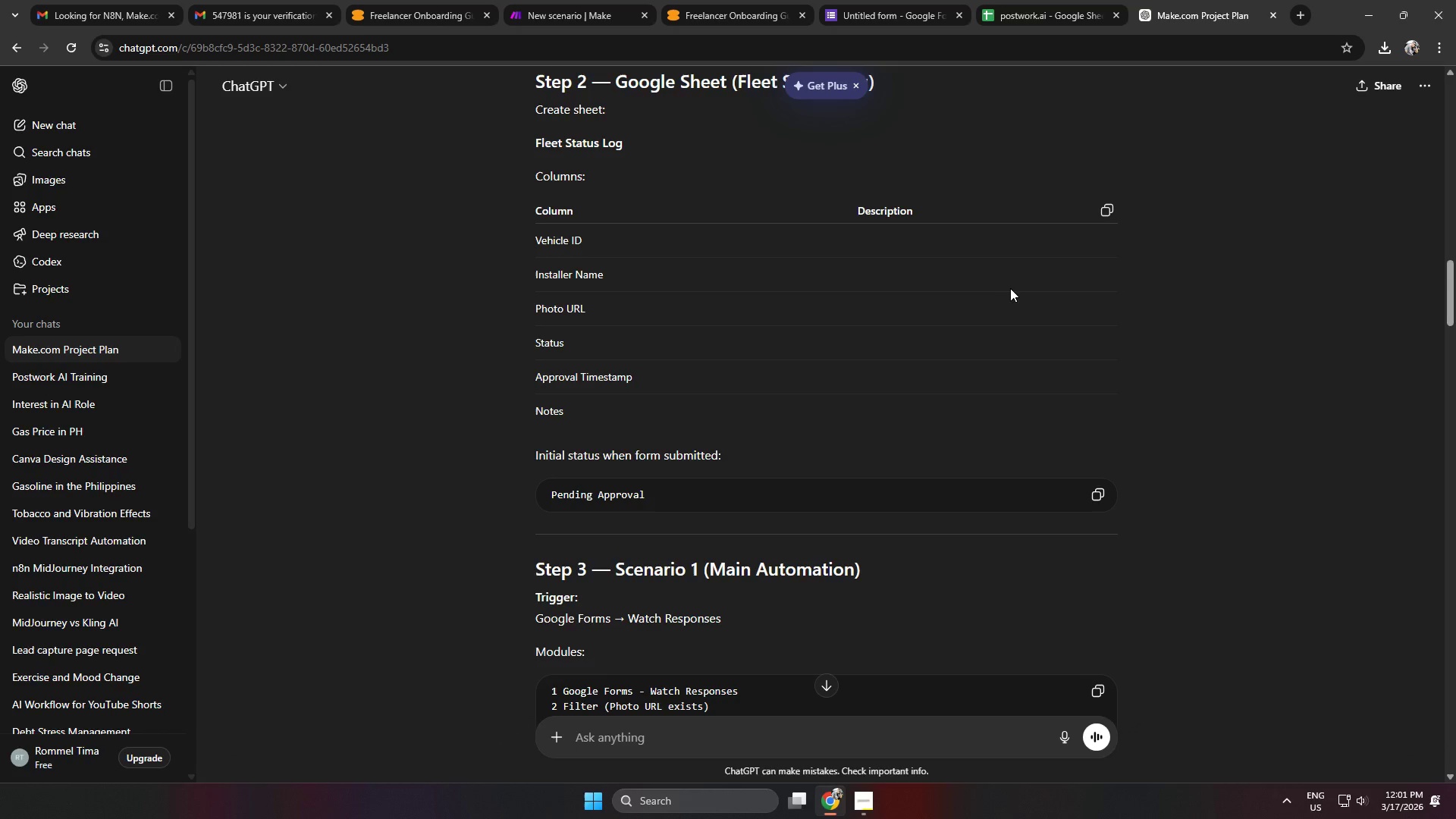 
scroll: coordinate [1005, 291], scroll_direction: down, amount: 2.0
 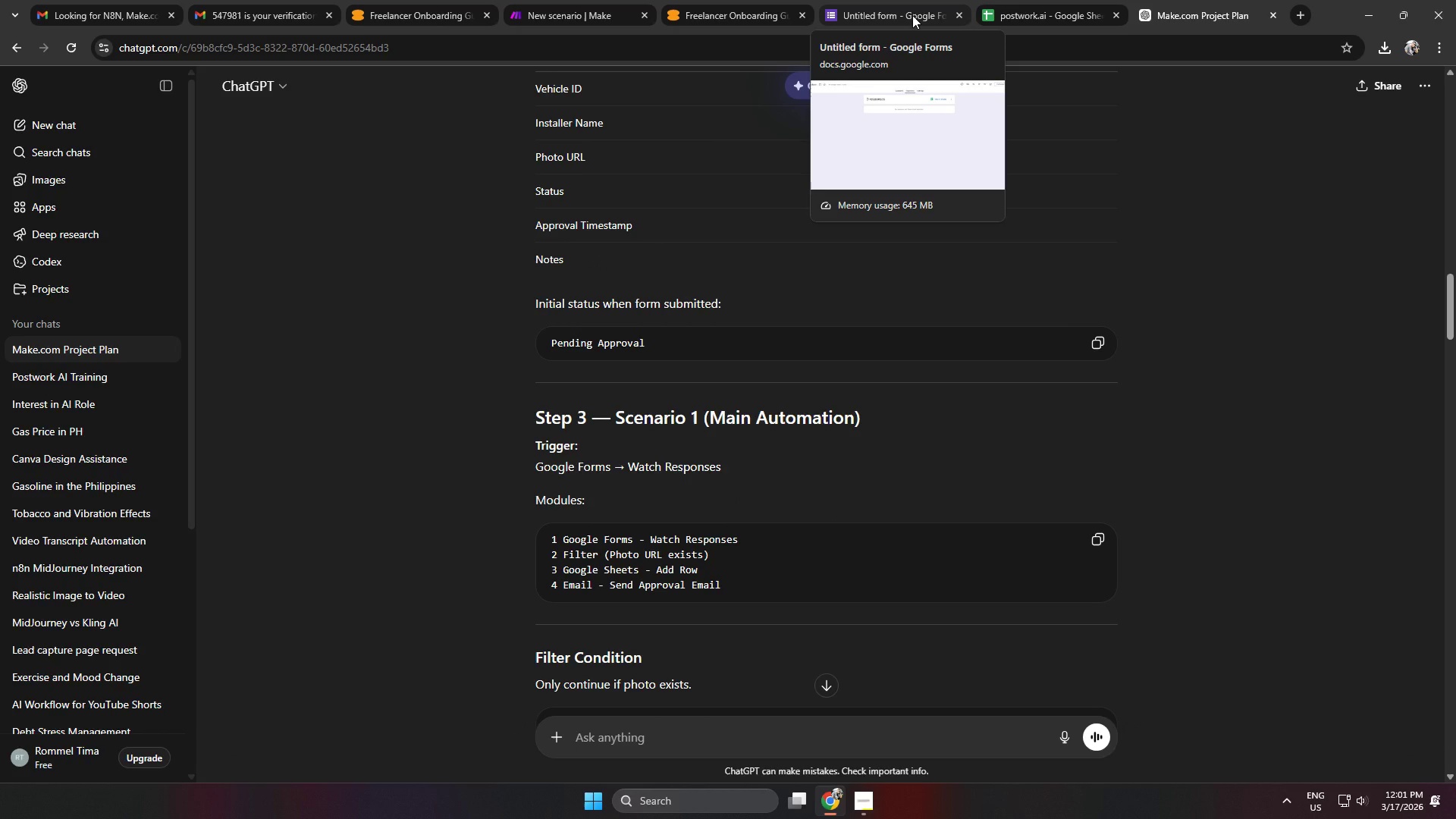 
left_click([912, 15])
 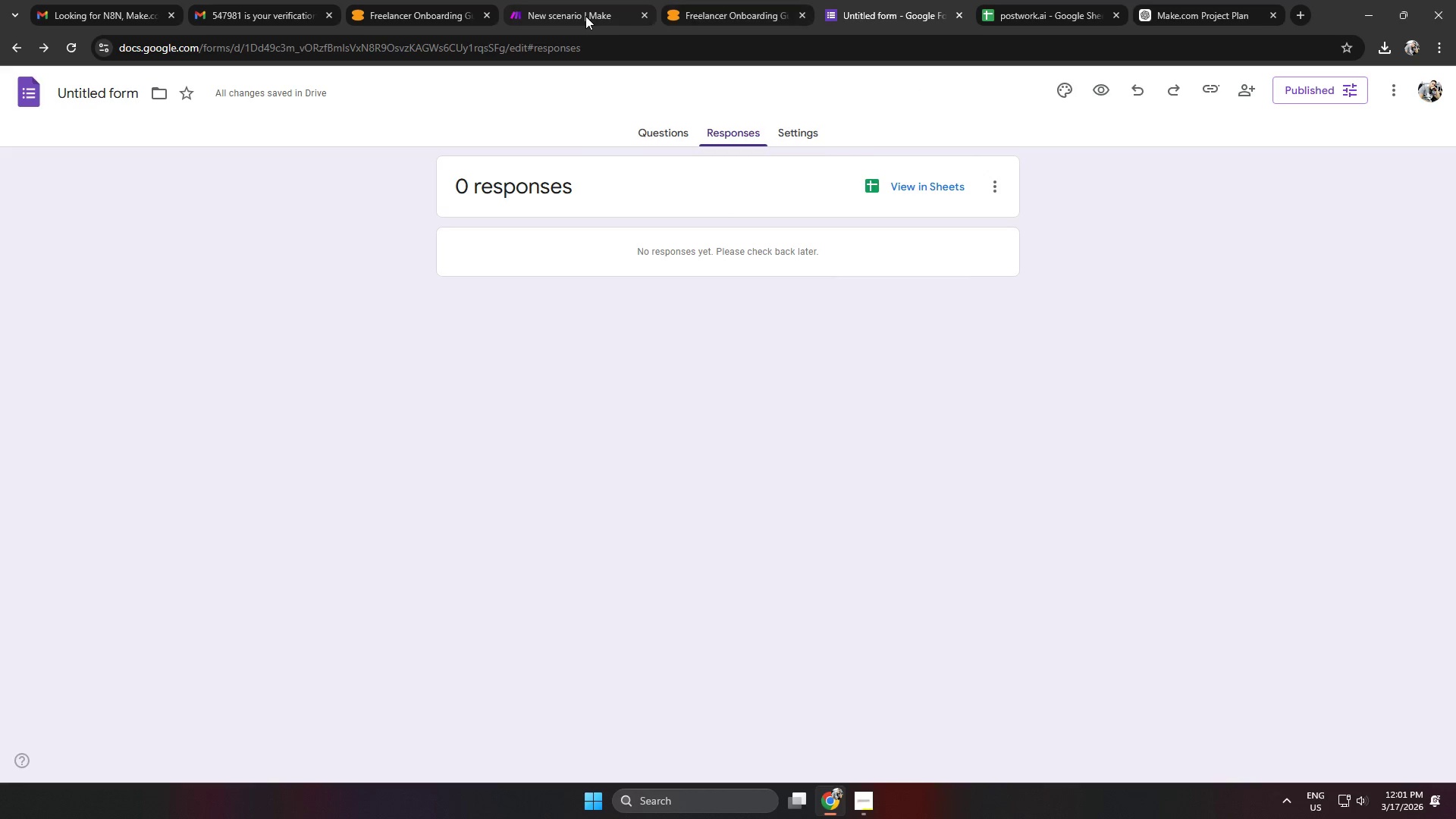 
left_click([581, 15])
 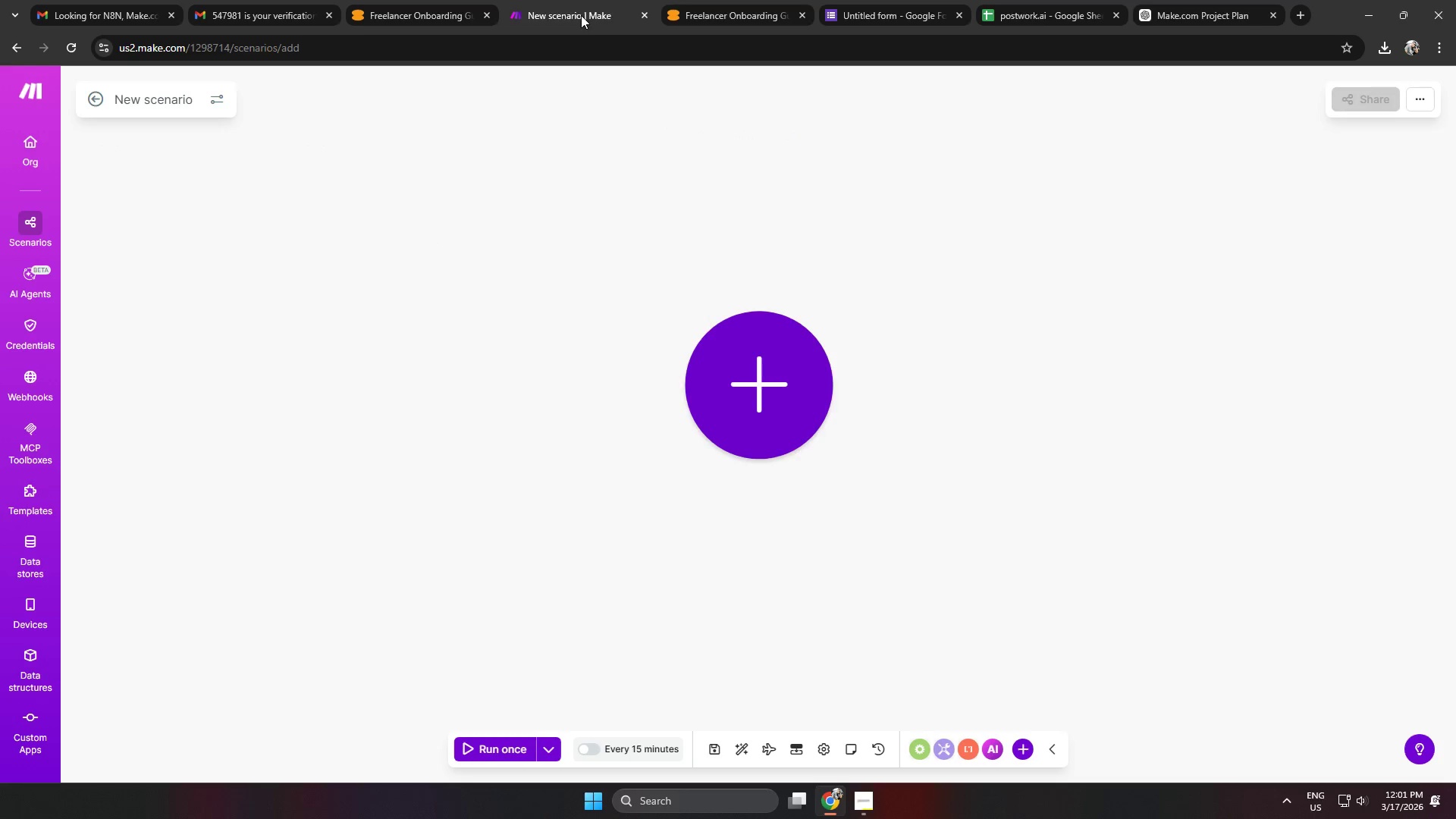 
left_click_drag(start_coordinate=[576, 13], to_coordinate=[707, 11])
 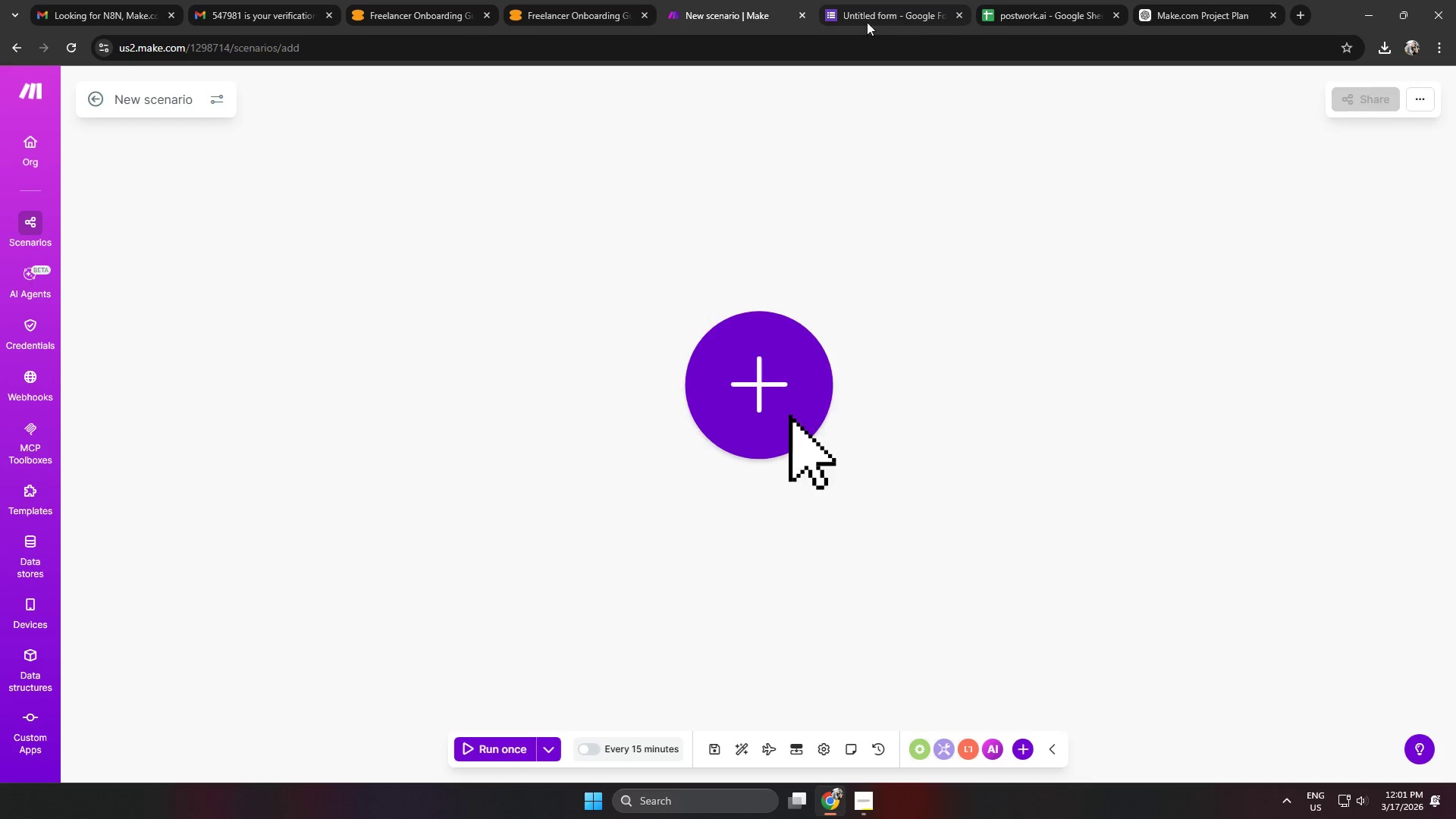 
left_click_drag(start_coordinate=[732, 16], to_coordinate=[847, 16])
 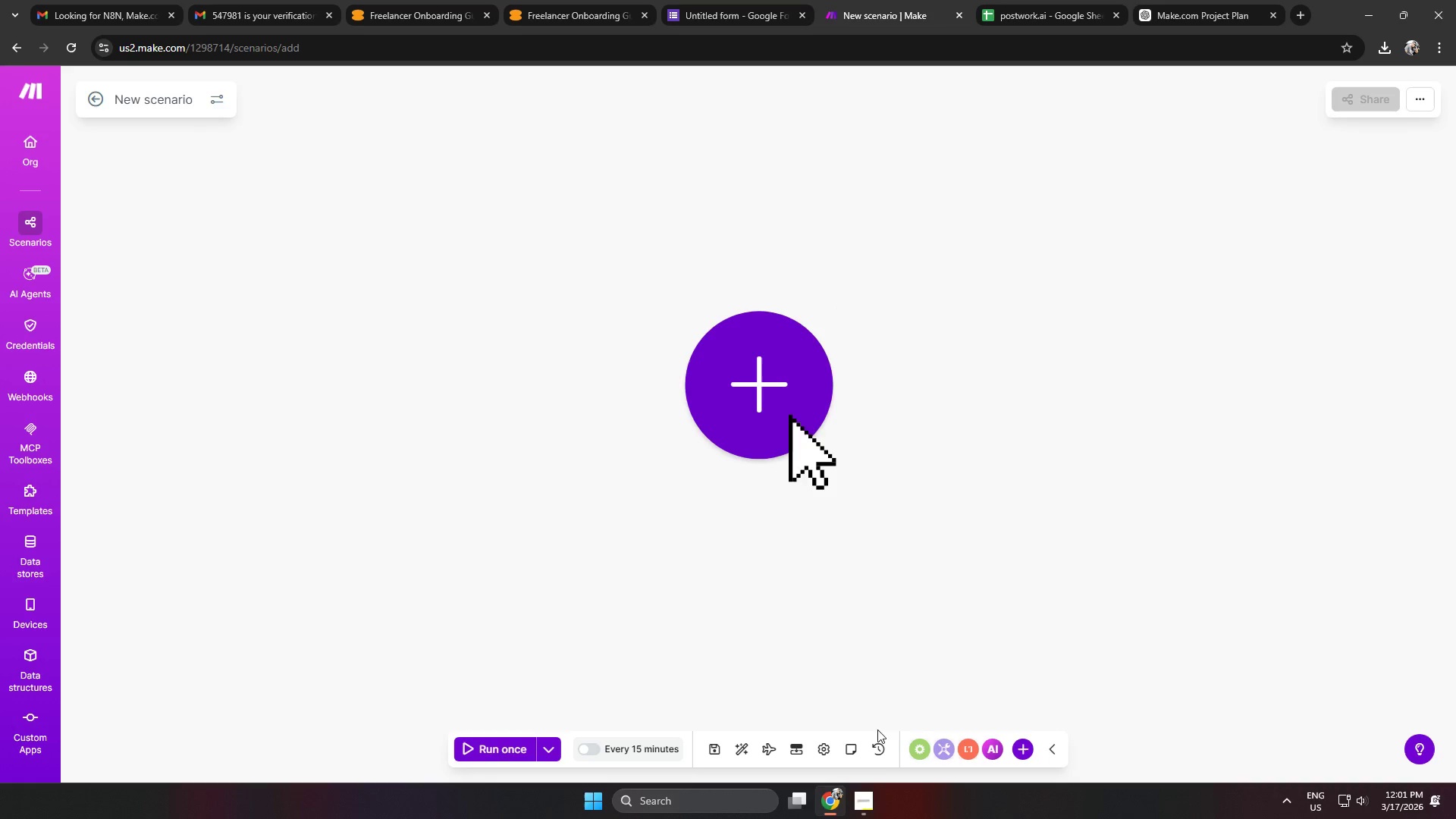 
left_click([863, 794])